 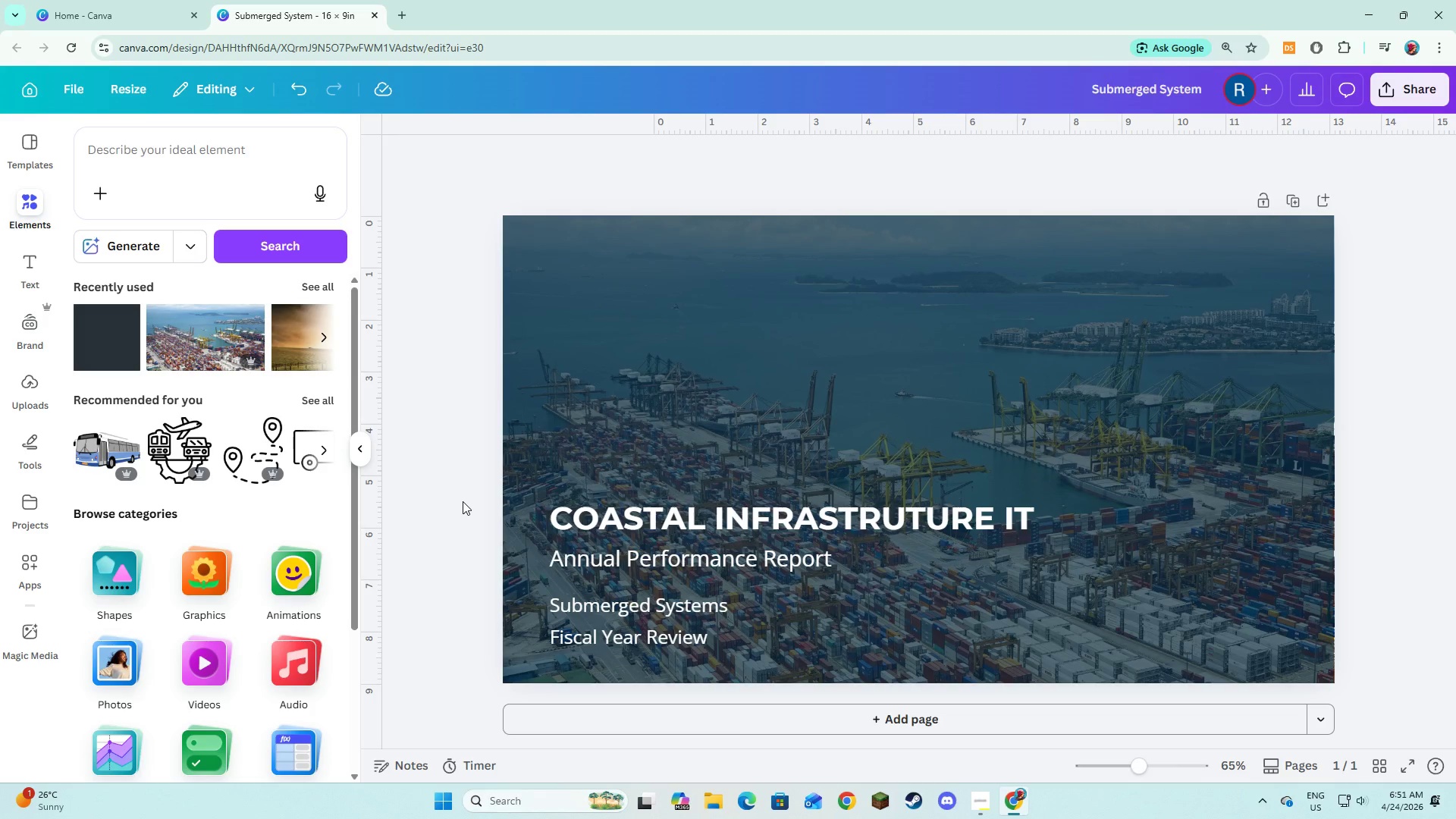 
hold_key(key=Space, duration=1.5)
 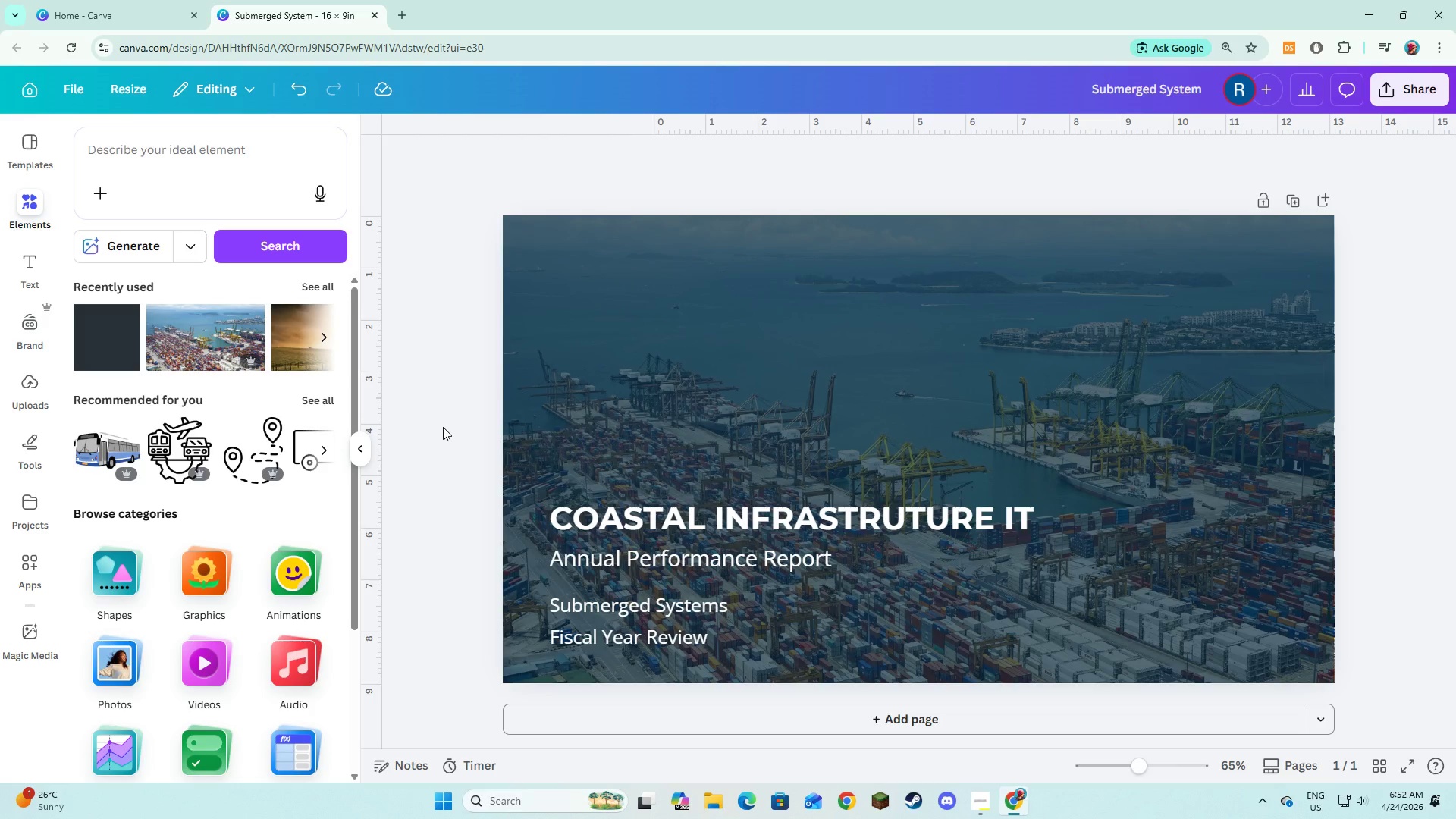 
hold_key(key=Space, duration=1.53)
 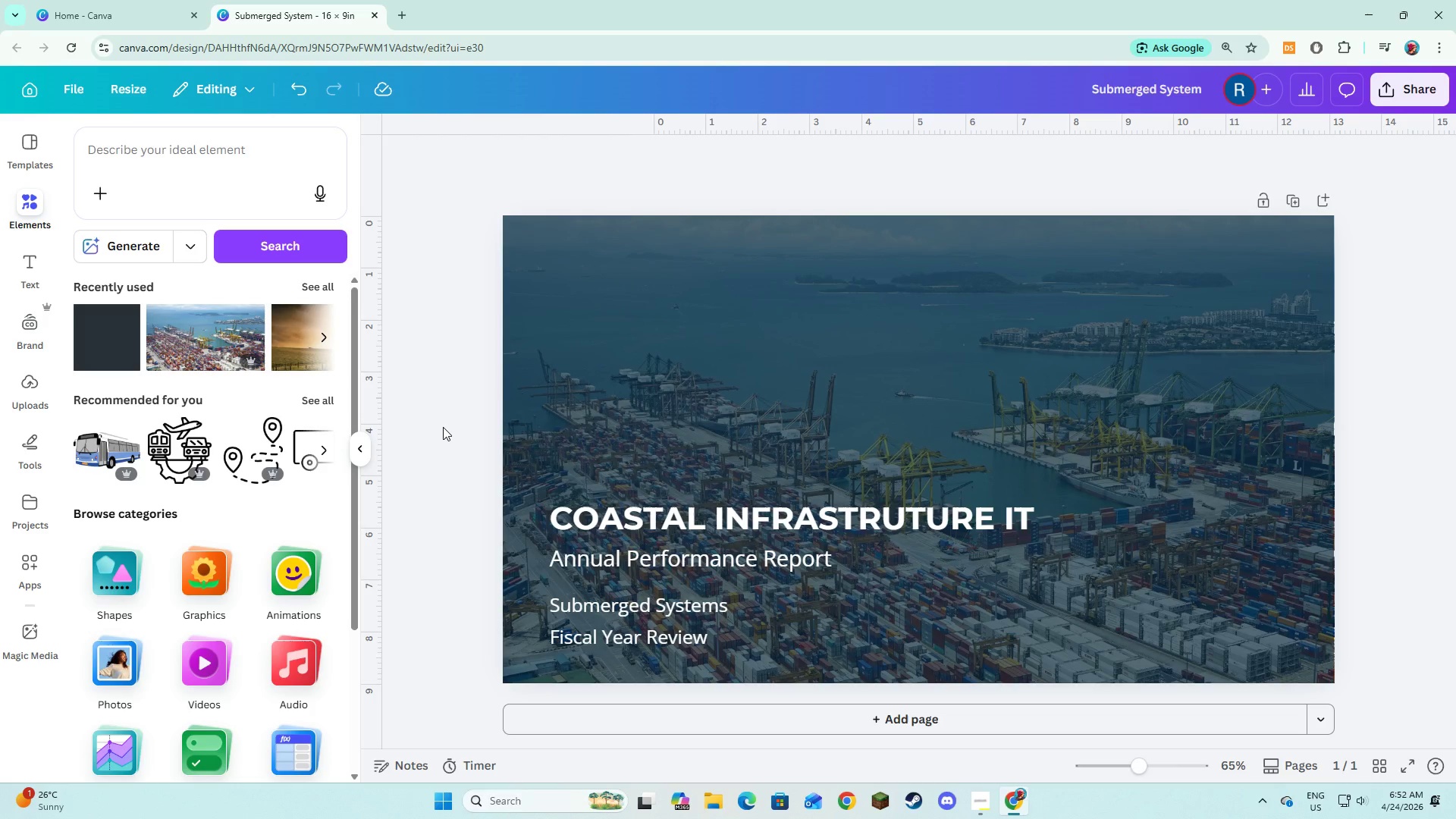 
hold_key(key=Space, duration=1.52)
 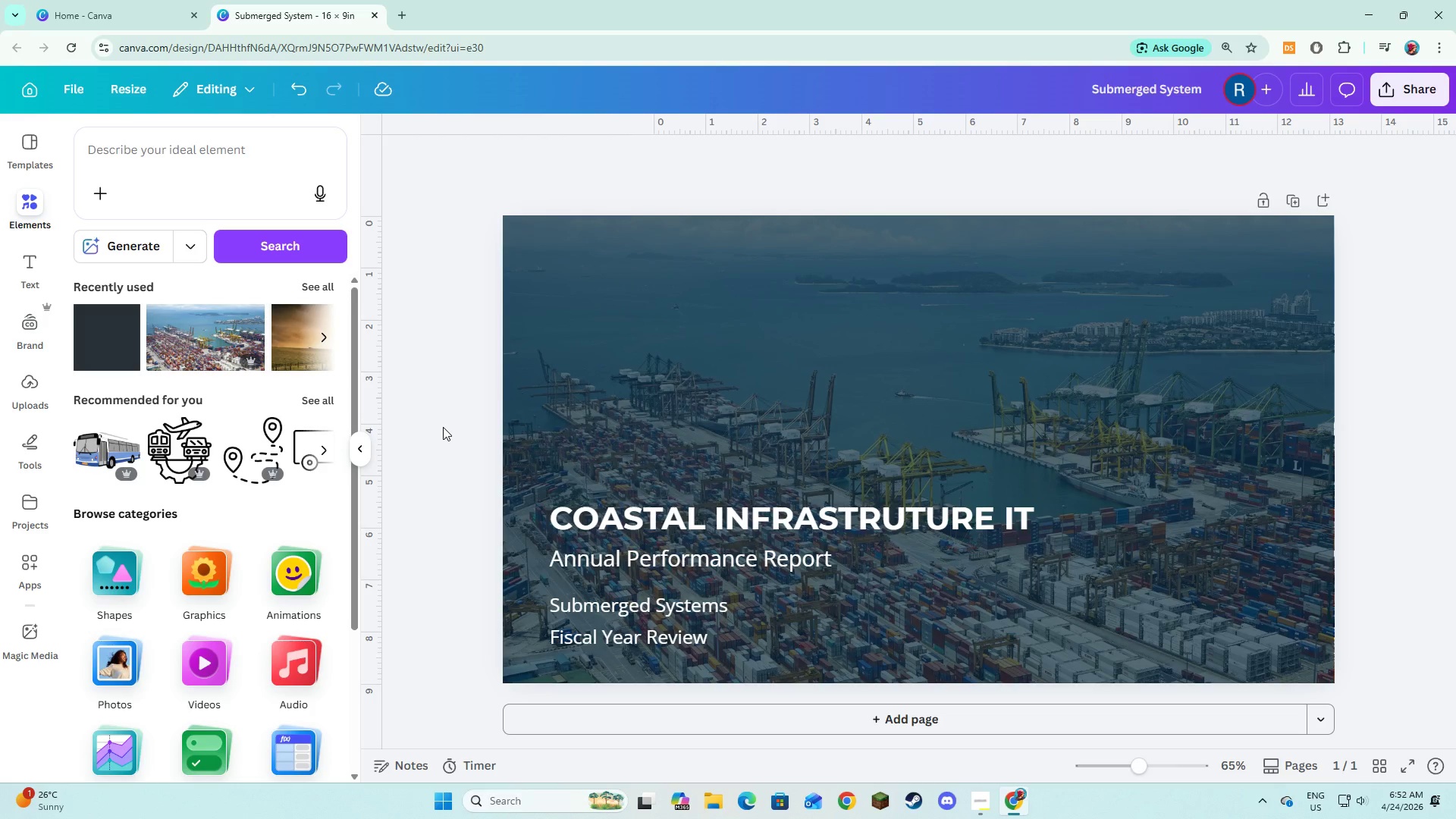 
hold_key(key=Space, duration=1.5)
 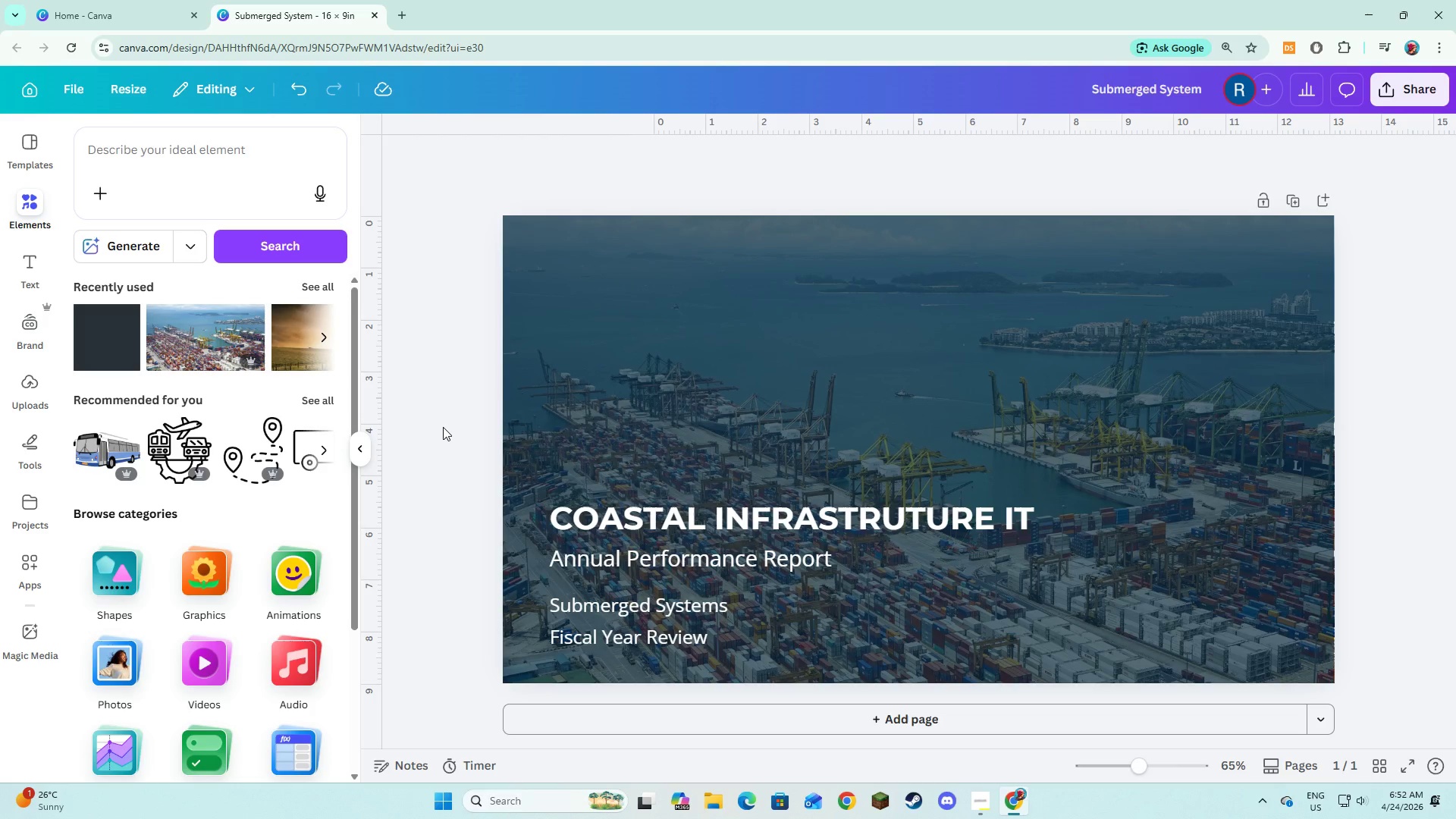 
hold_key(key=Space, duration=1.5)
 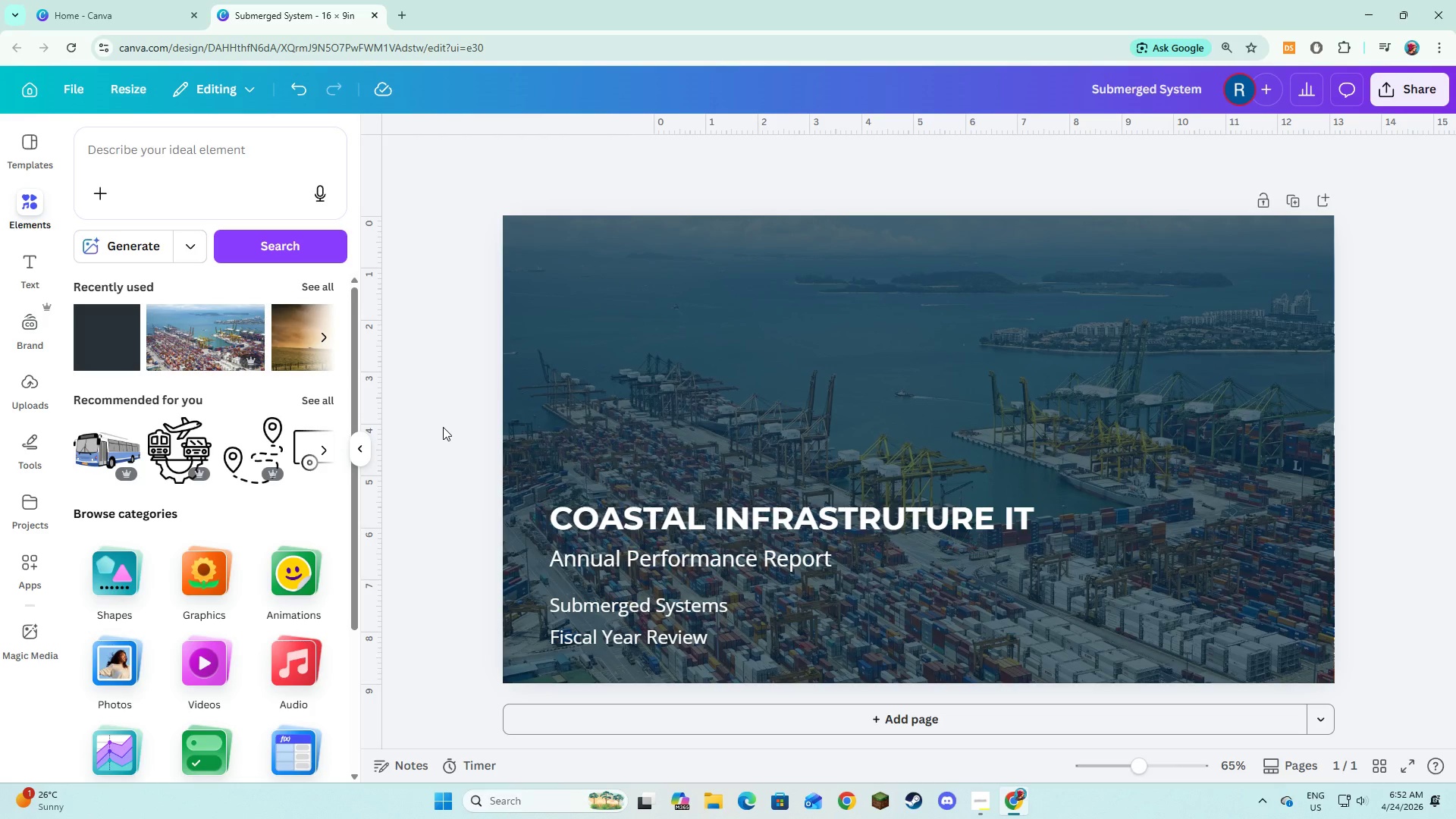 
hold_key(key=Space, duration=1.5)
 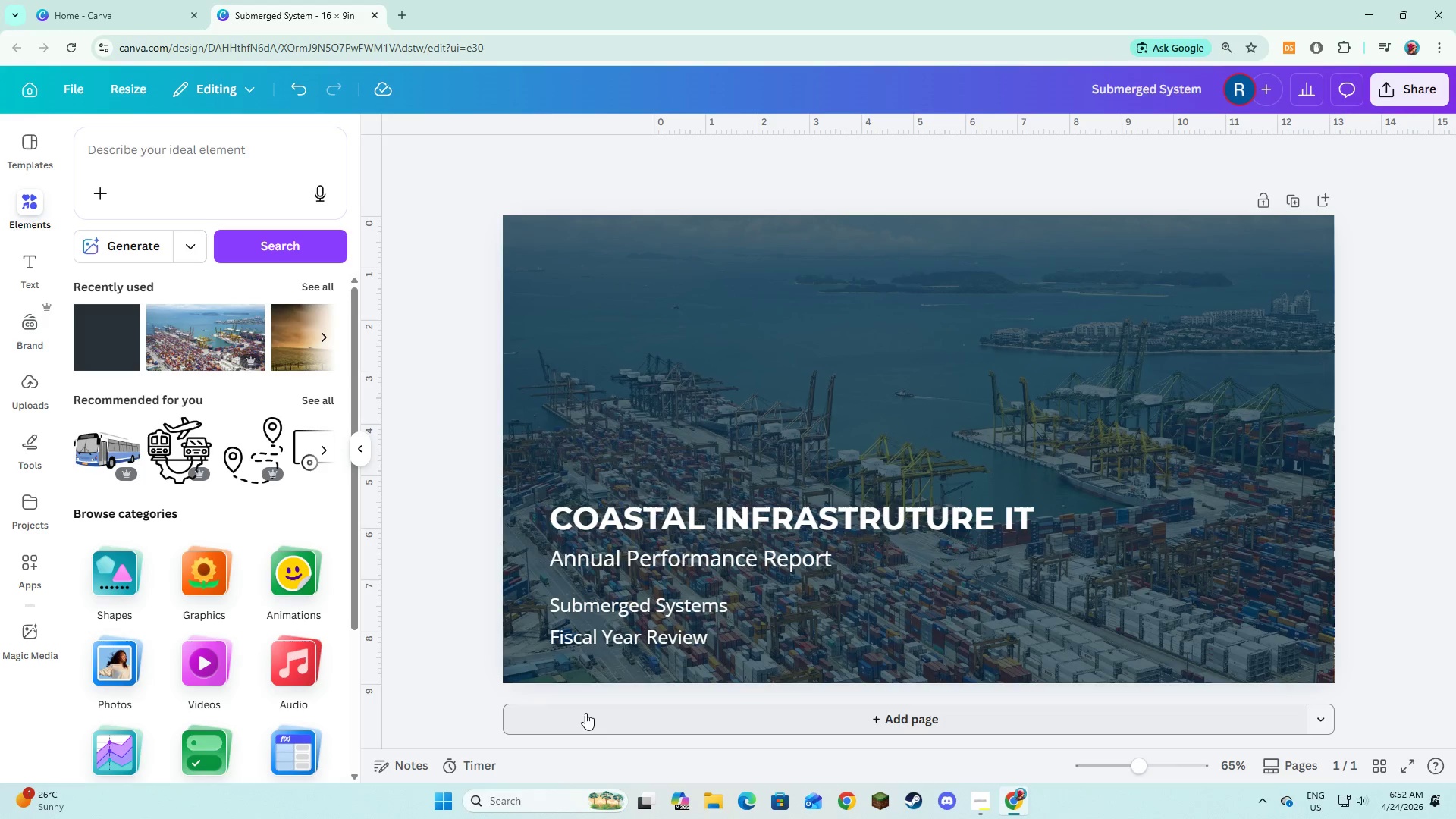 
hold_key(key=Space, duration=1.51)
 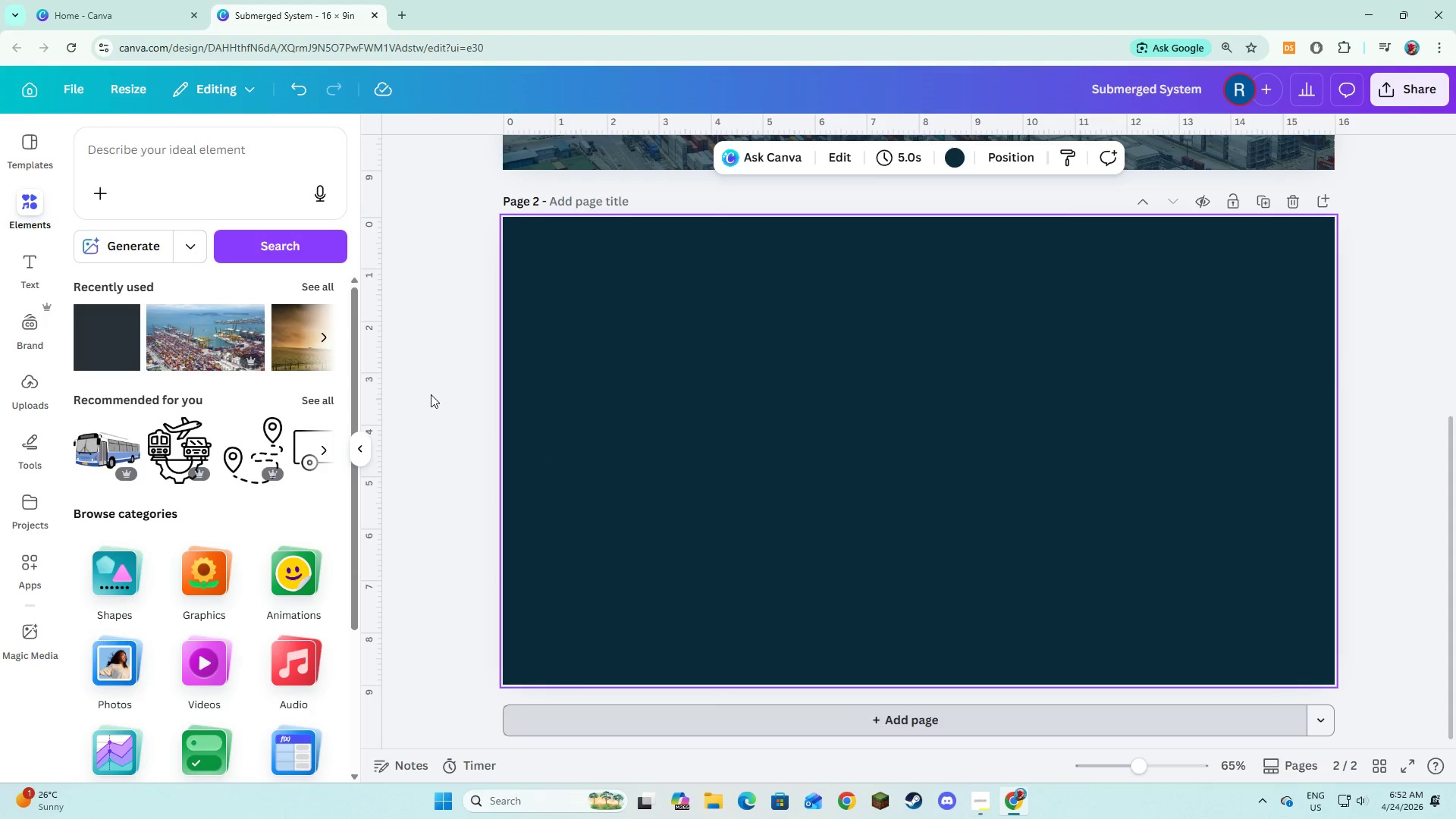 
left_click([585, 713])
 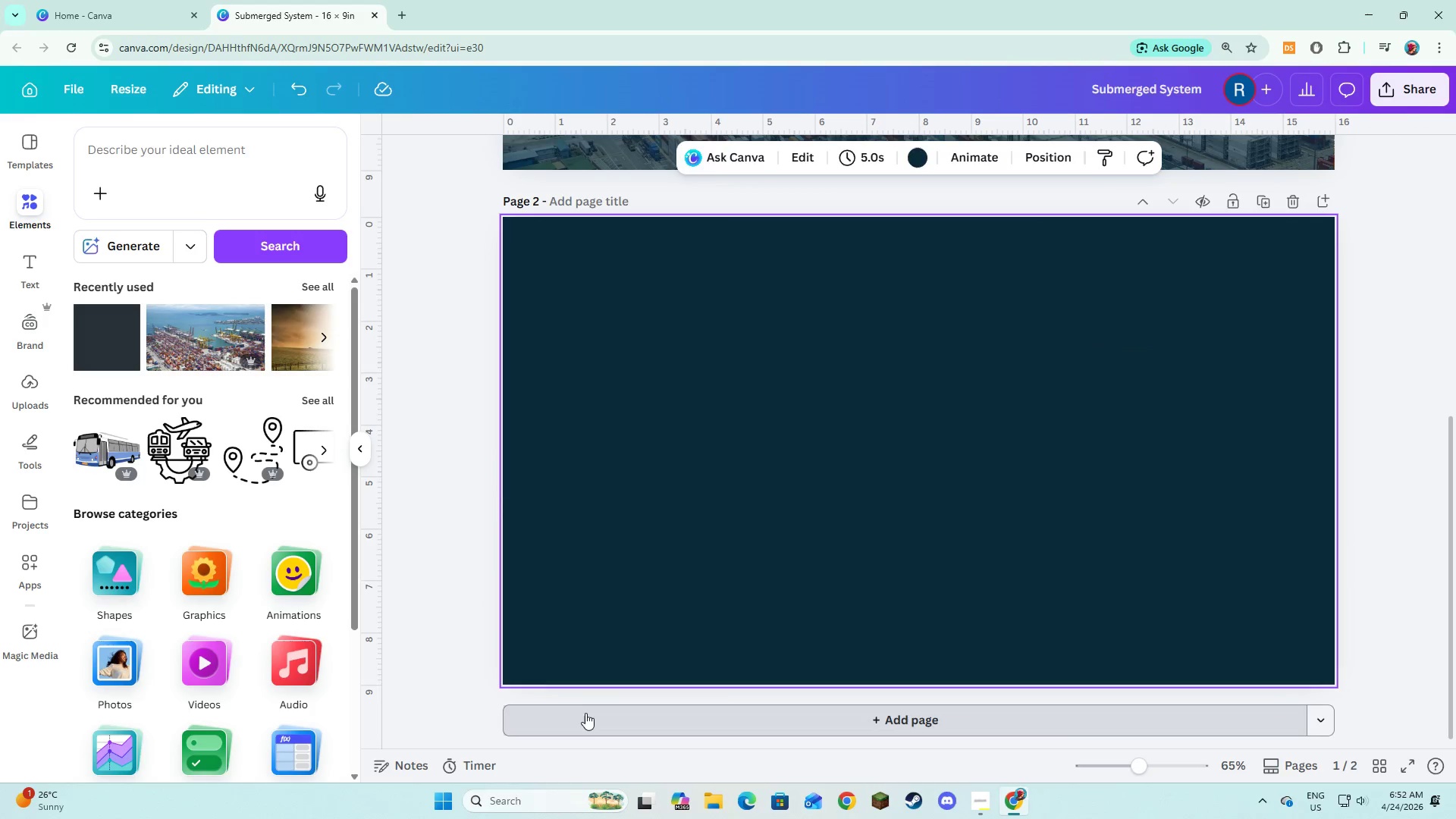 
hold_key(key=Space, duration=1.5)
 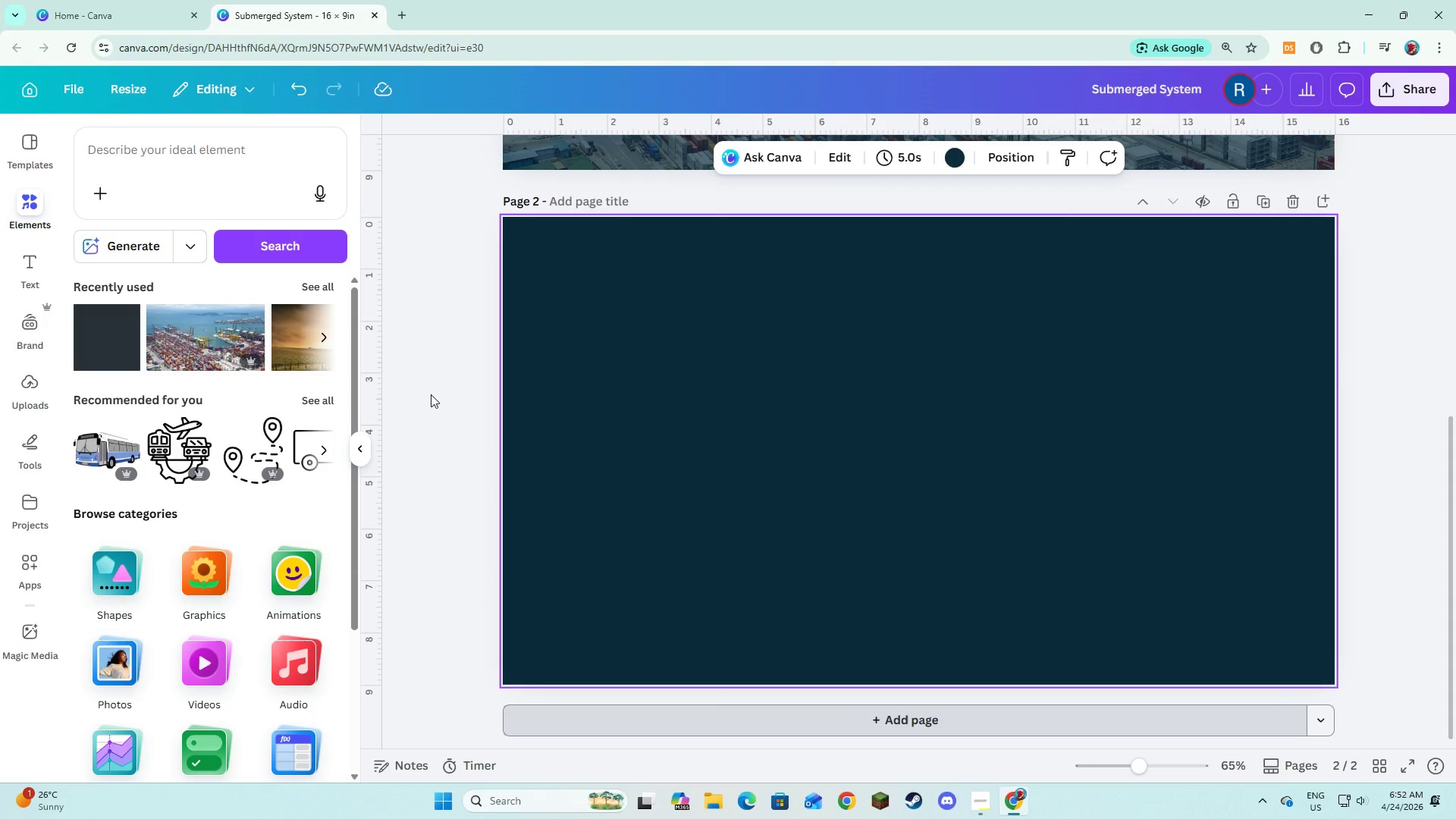 
hold_key(key=Space, duration=1.5)
 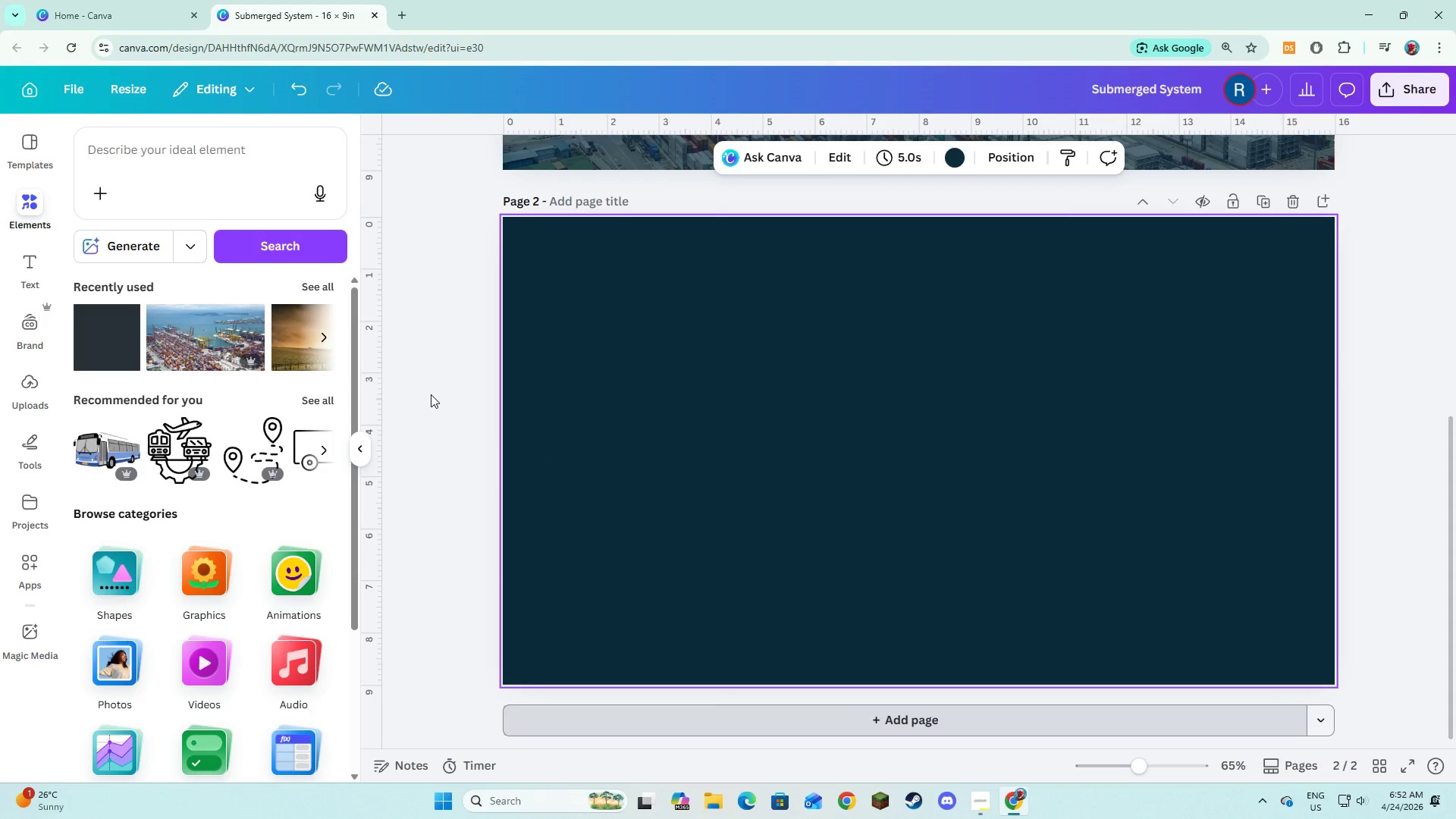 
hold_key(key=Space, duration=1.5)
 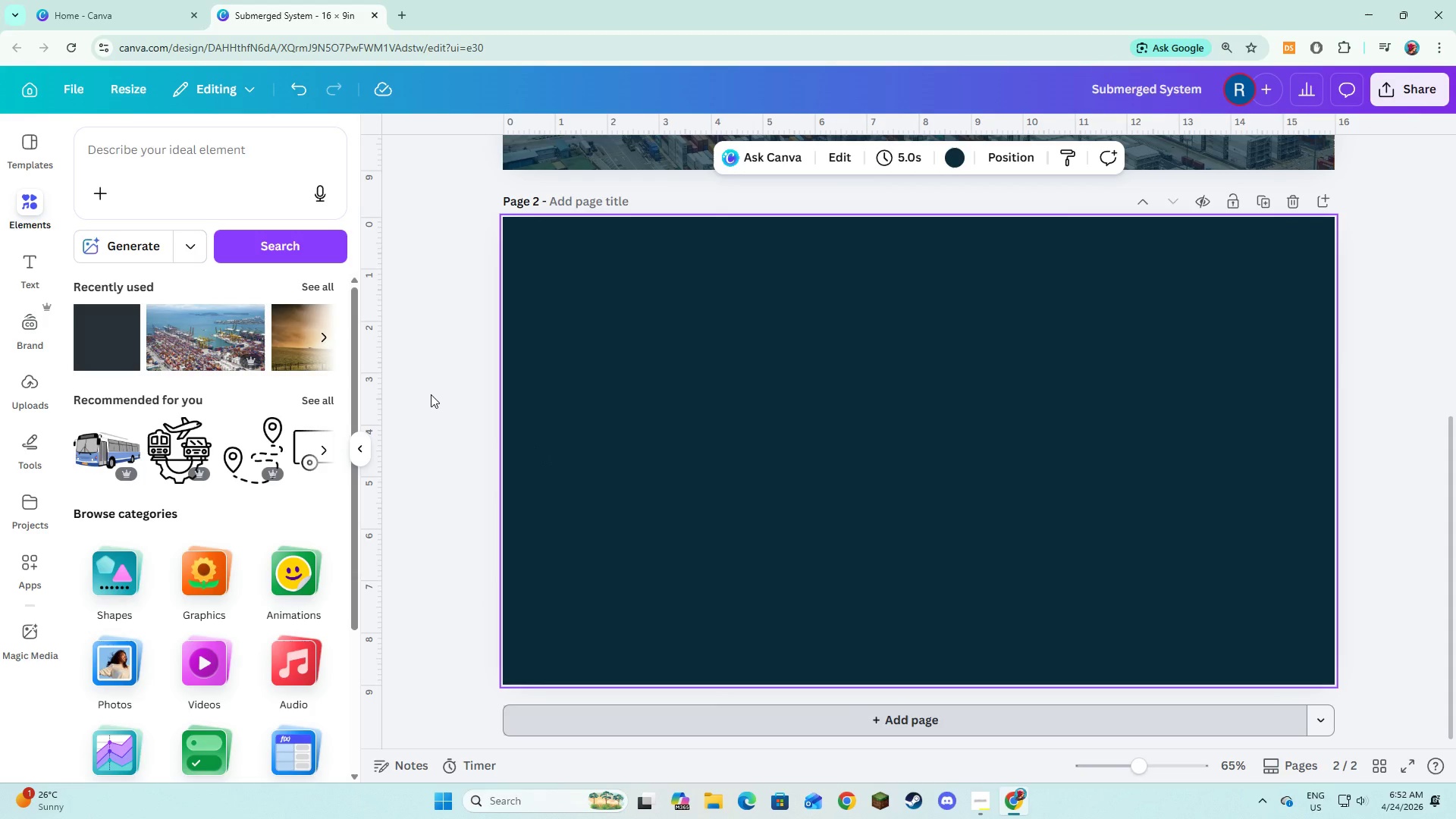 
hold_key(key=Space, duration=1.52)
 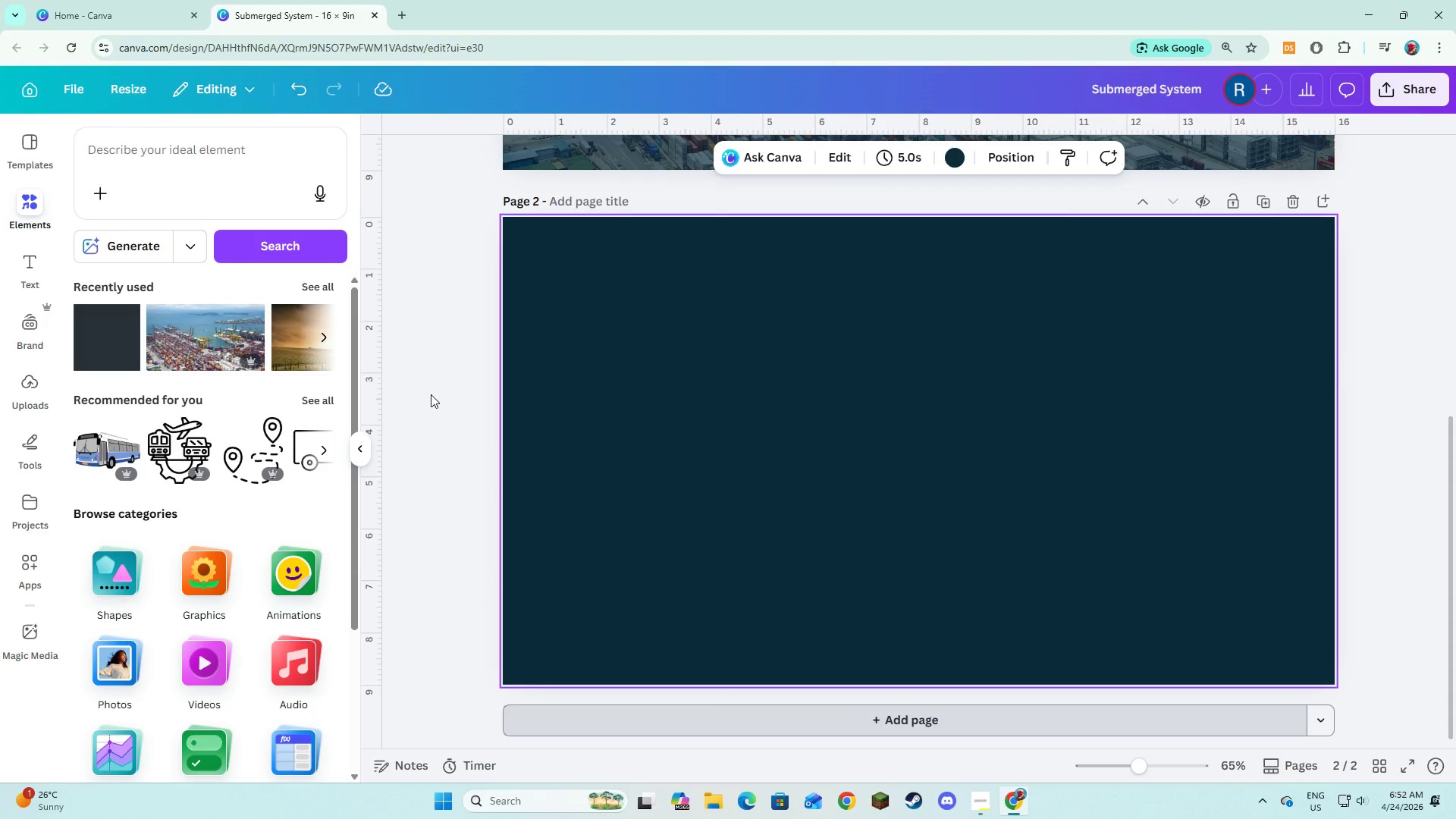 
hold_key(key=Space, duration=1.5)
 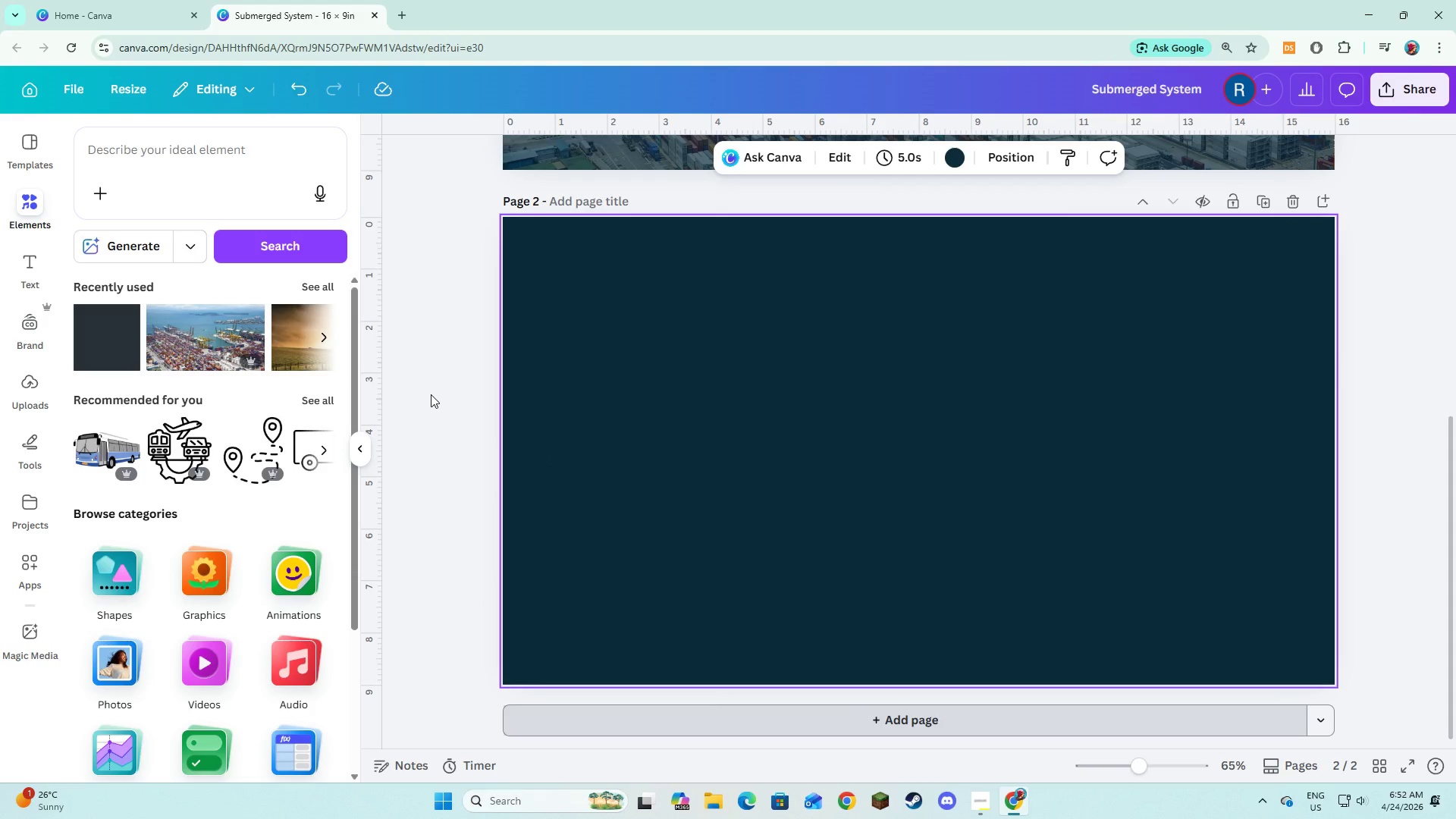 
hold_key(key=Space, duration=1.5)
 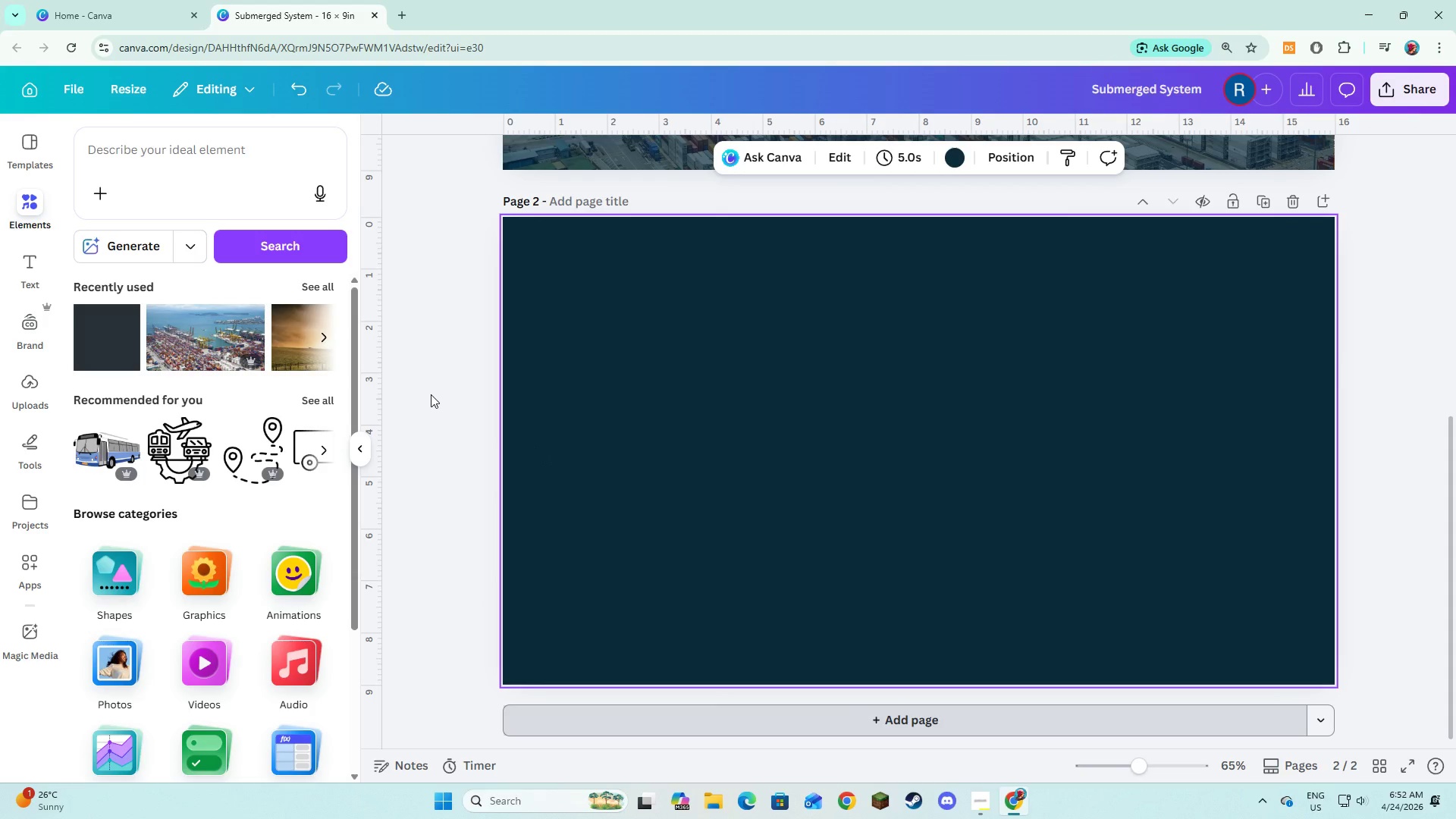 
hold_key(key=Space, duration=1.52)
 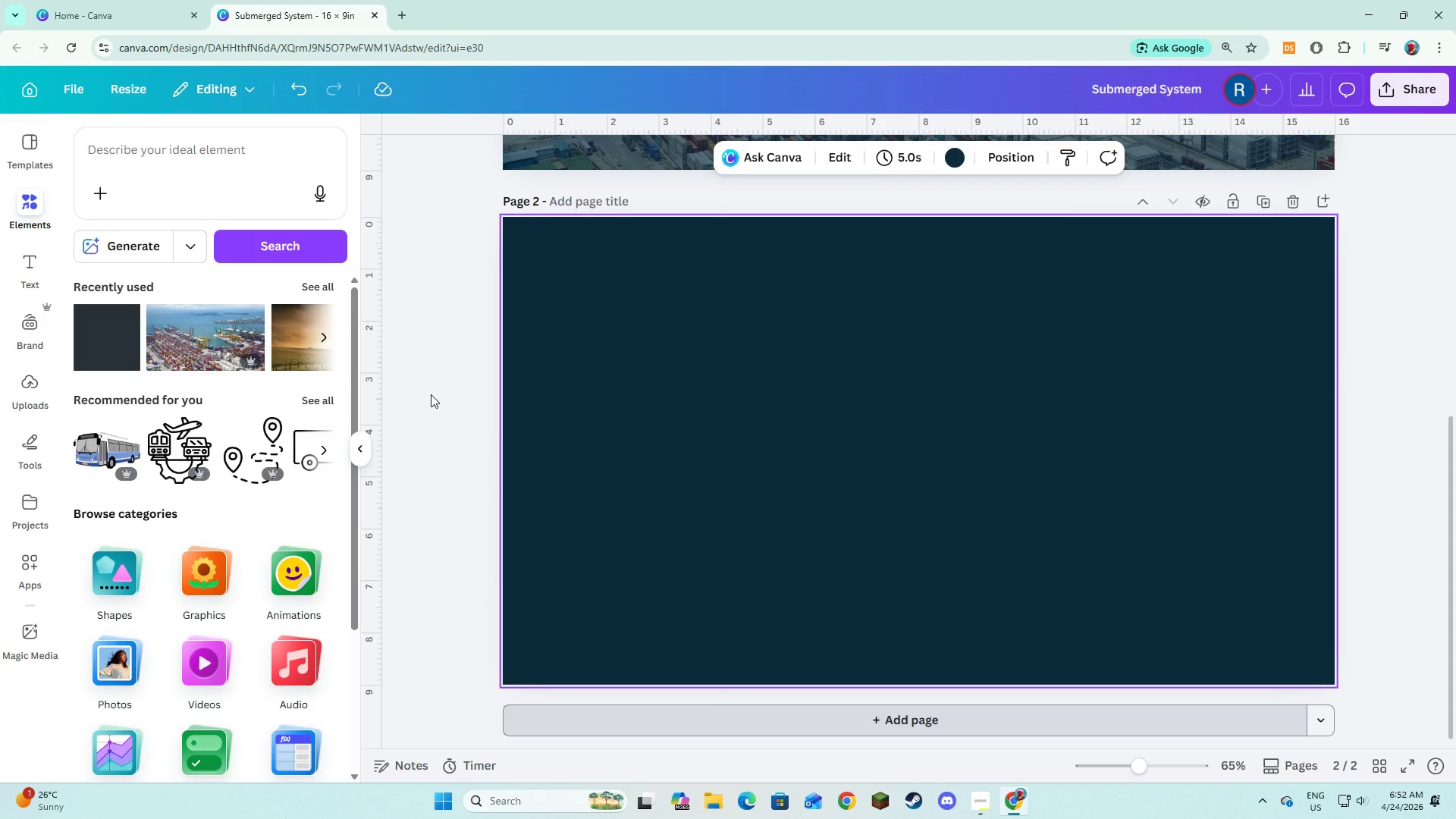 
hold_key(key=Space, duration=1.51)
 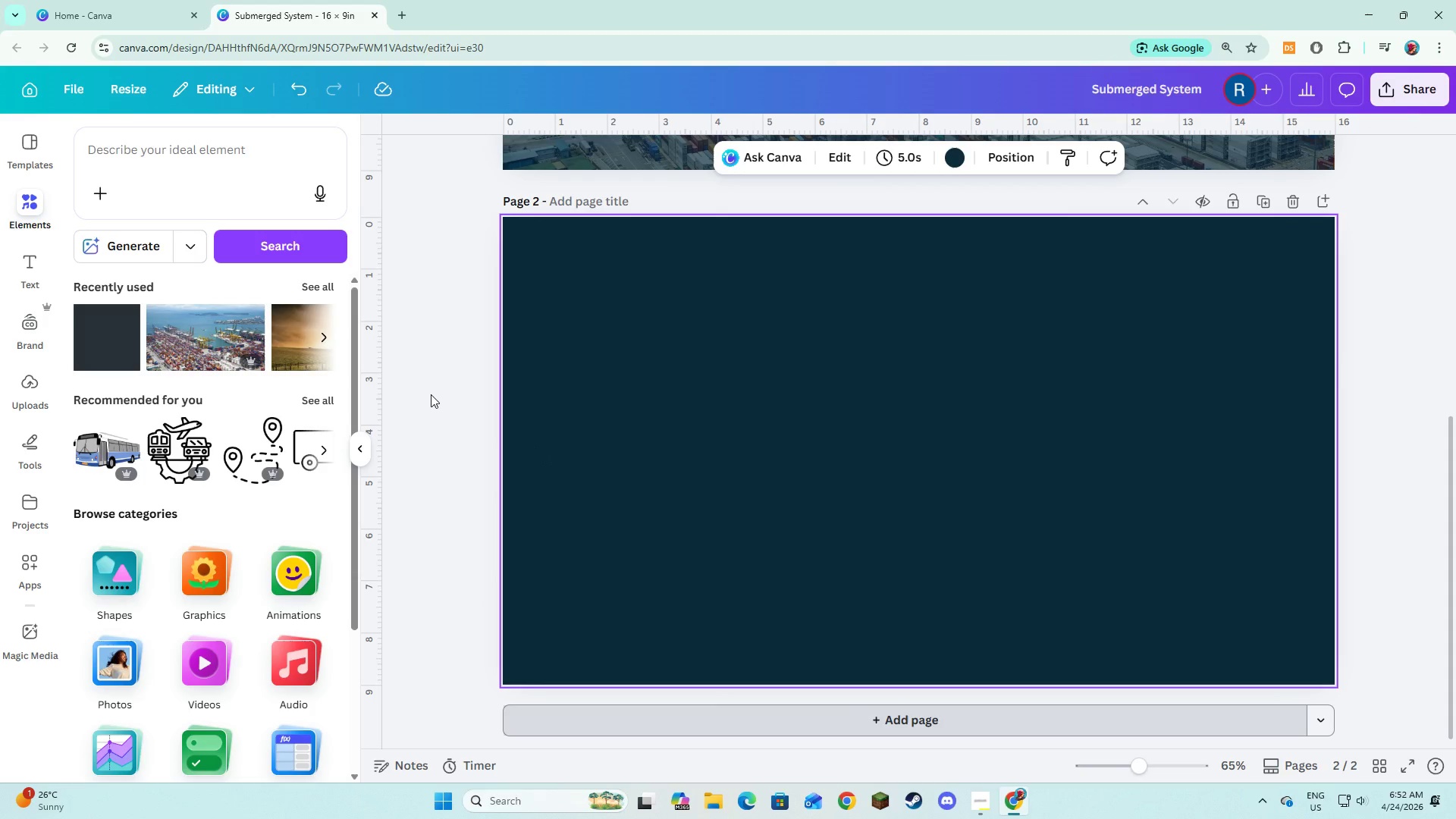 
hold_key(key=Space, duration=1.5)
 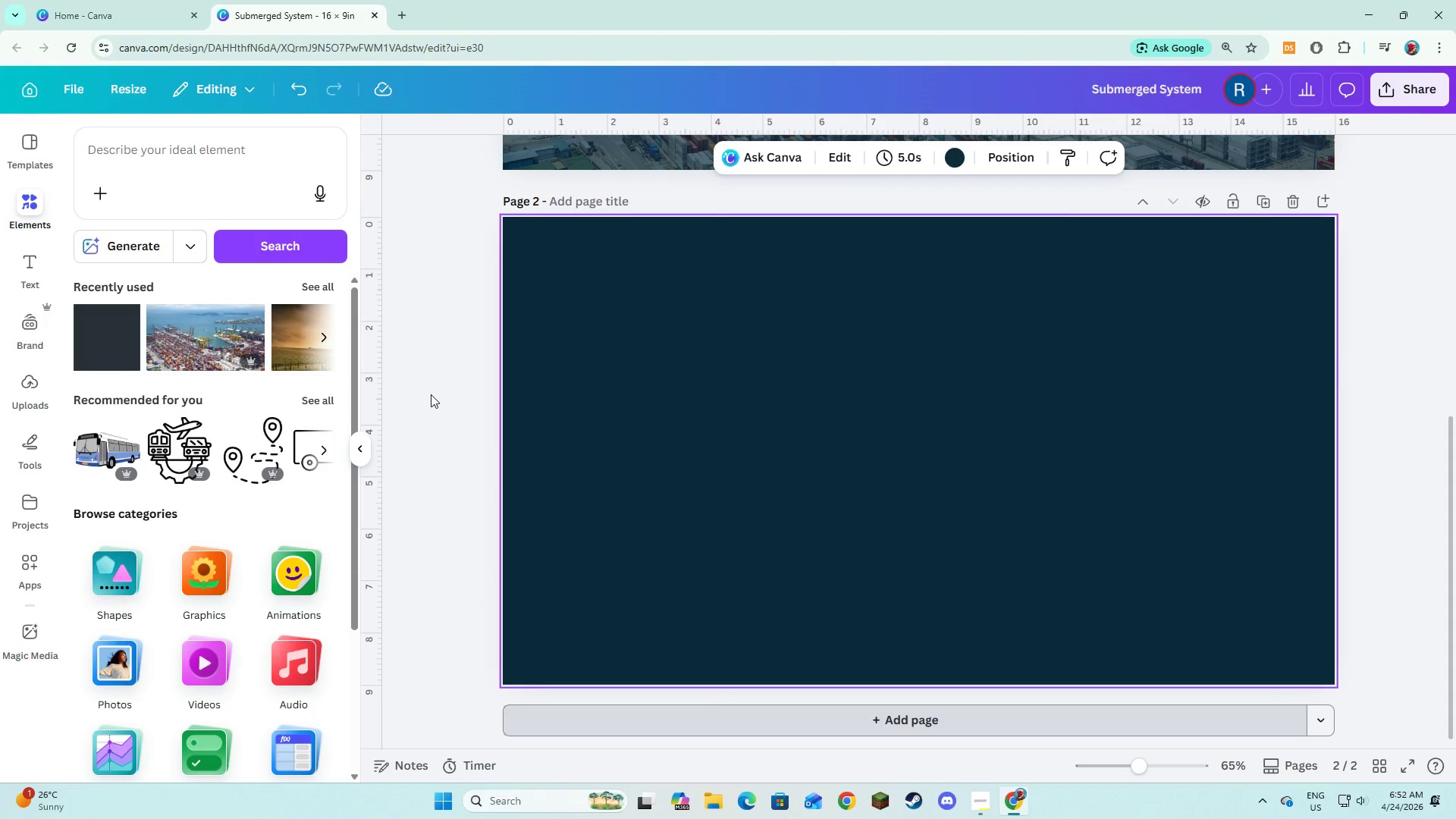 
hold_key(key=Space, duration=1.5)
 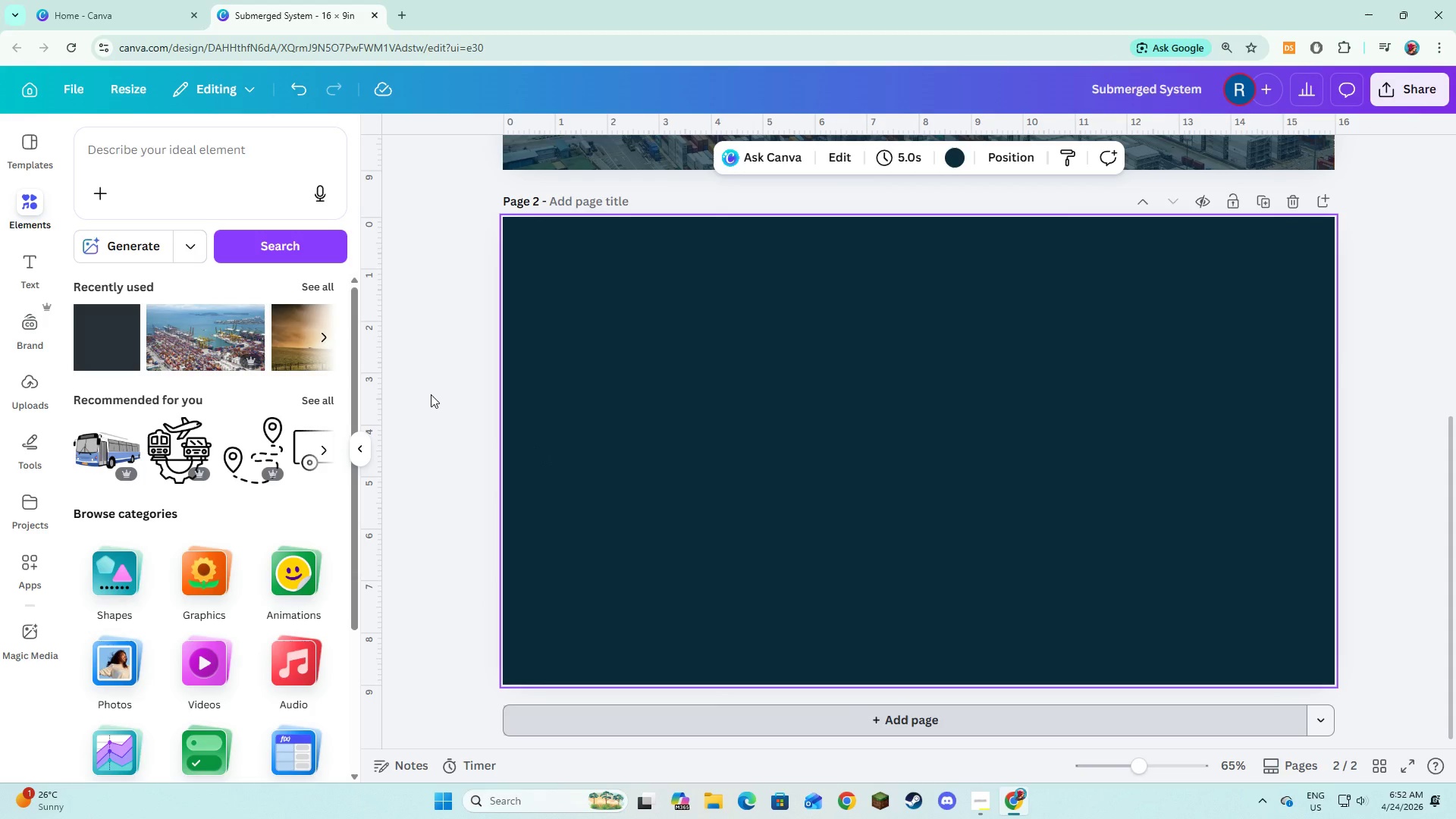 
hold_key(key=Space, duration=1.5)
 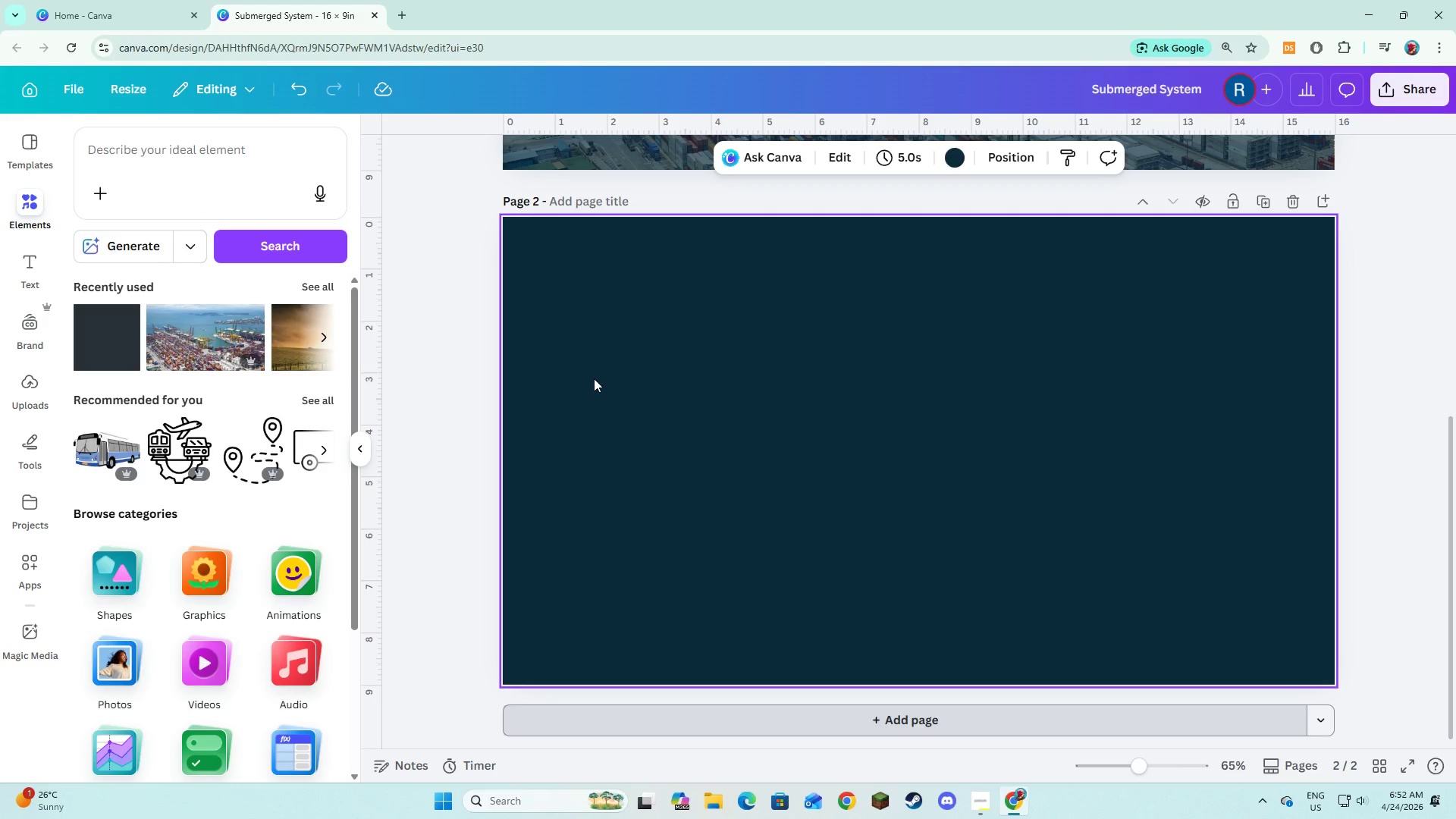 
hold_key(key=Space, duration=1.52)
 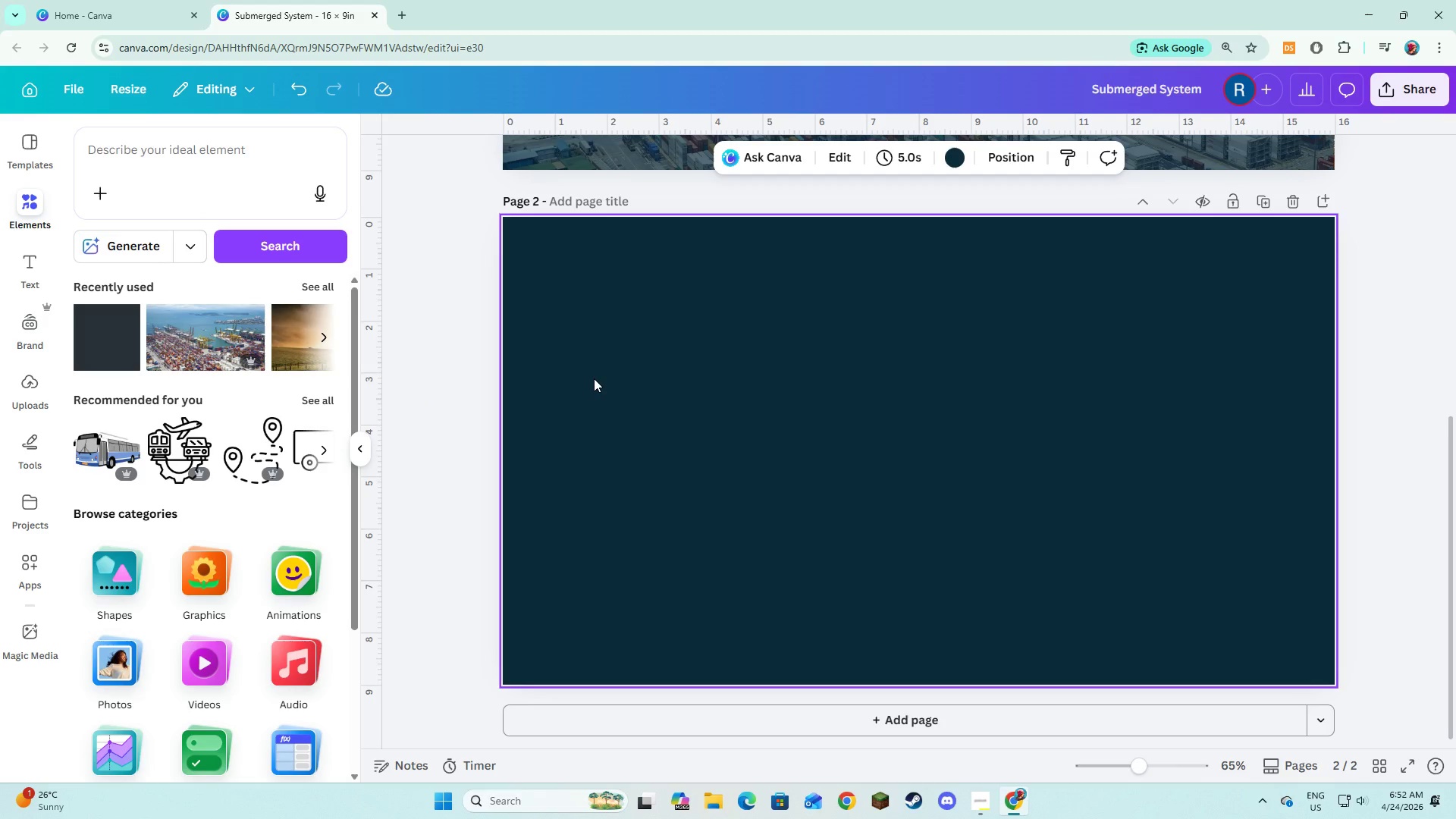 
left_click([594, 378])
 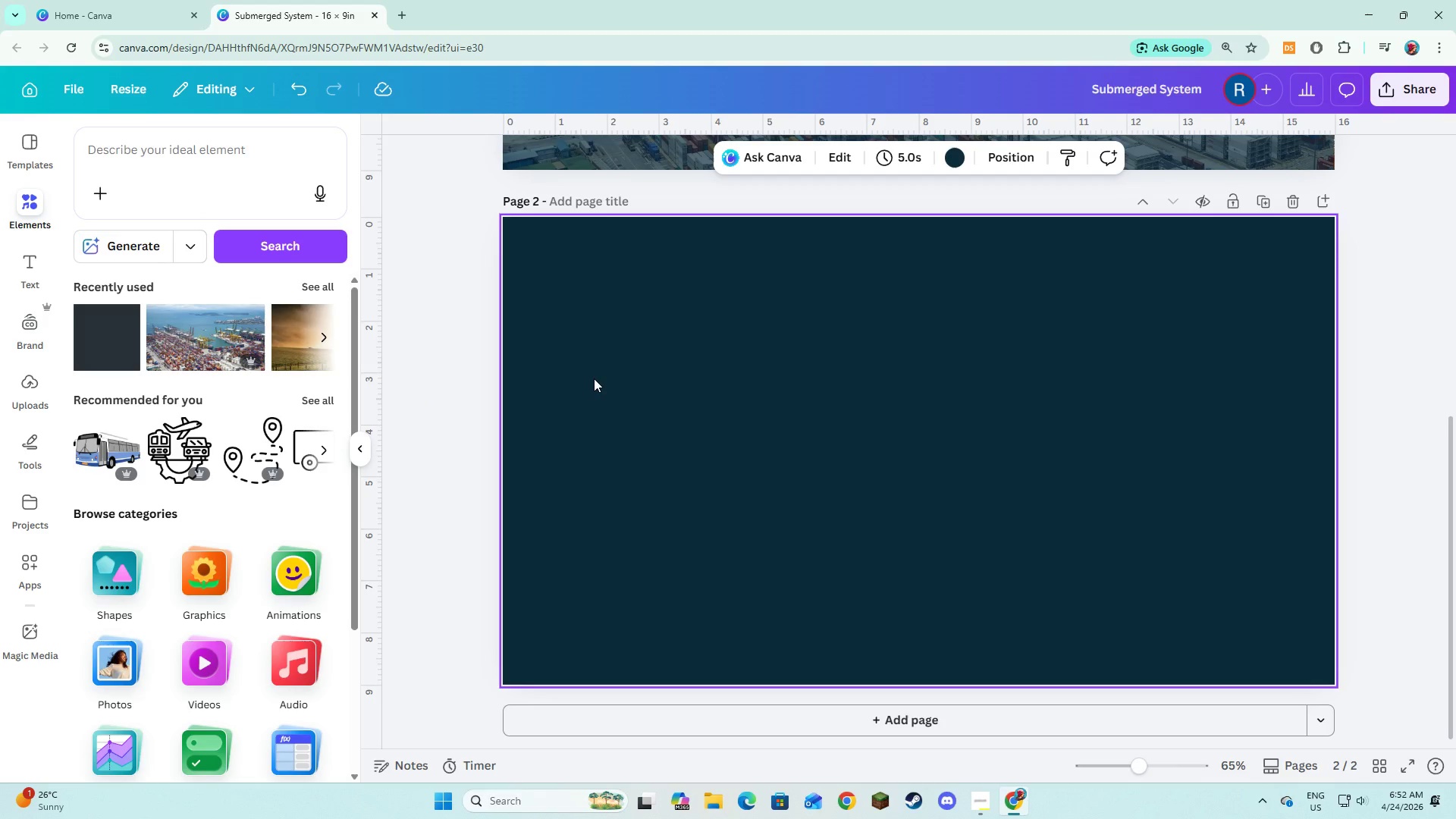 
hold_key(key=Space, duration=1.52)
 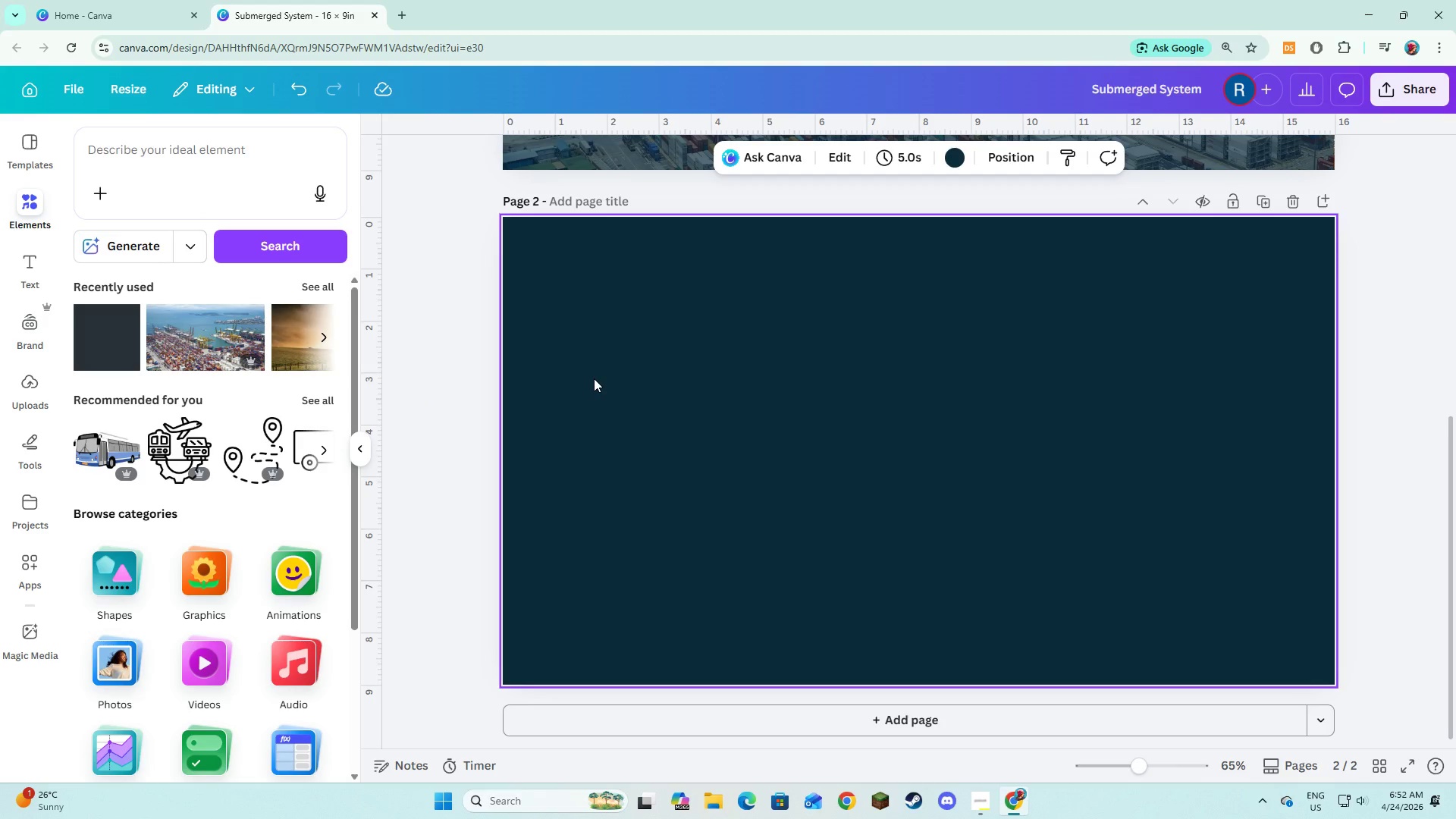 
hold_key(key=Space, duration=1.51)
 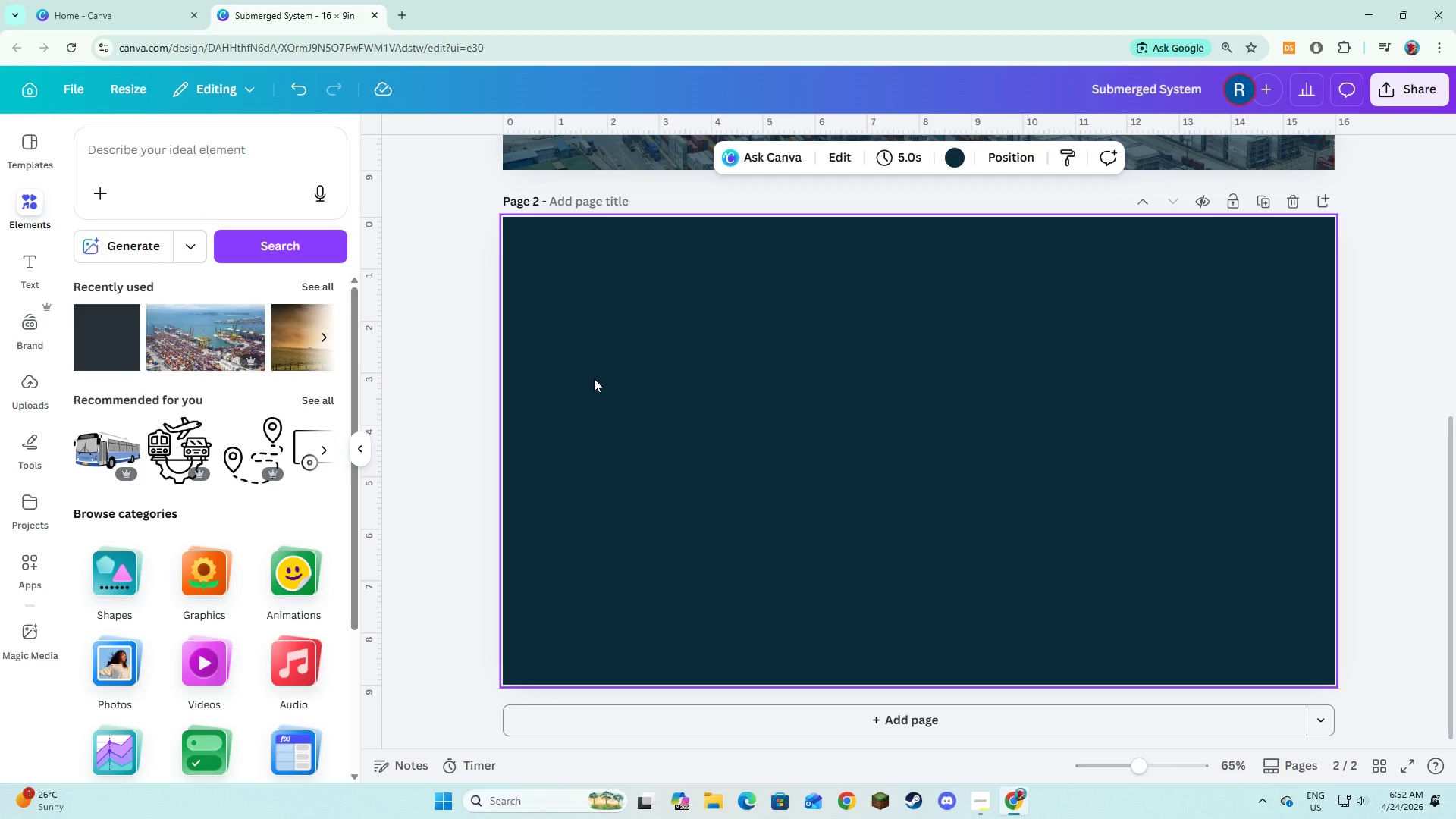 
hold_key(key=Space, duration=1.5)
 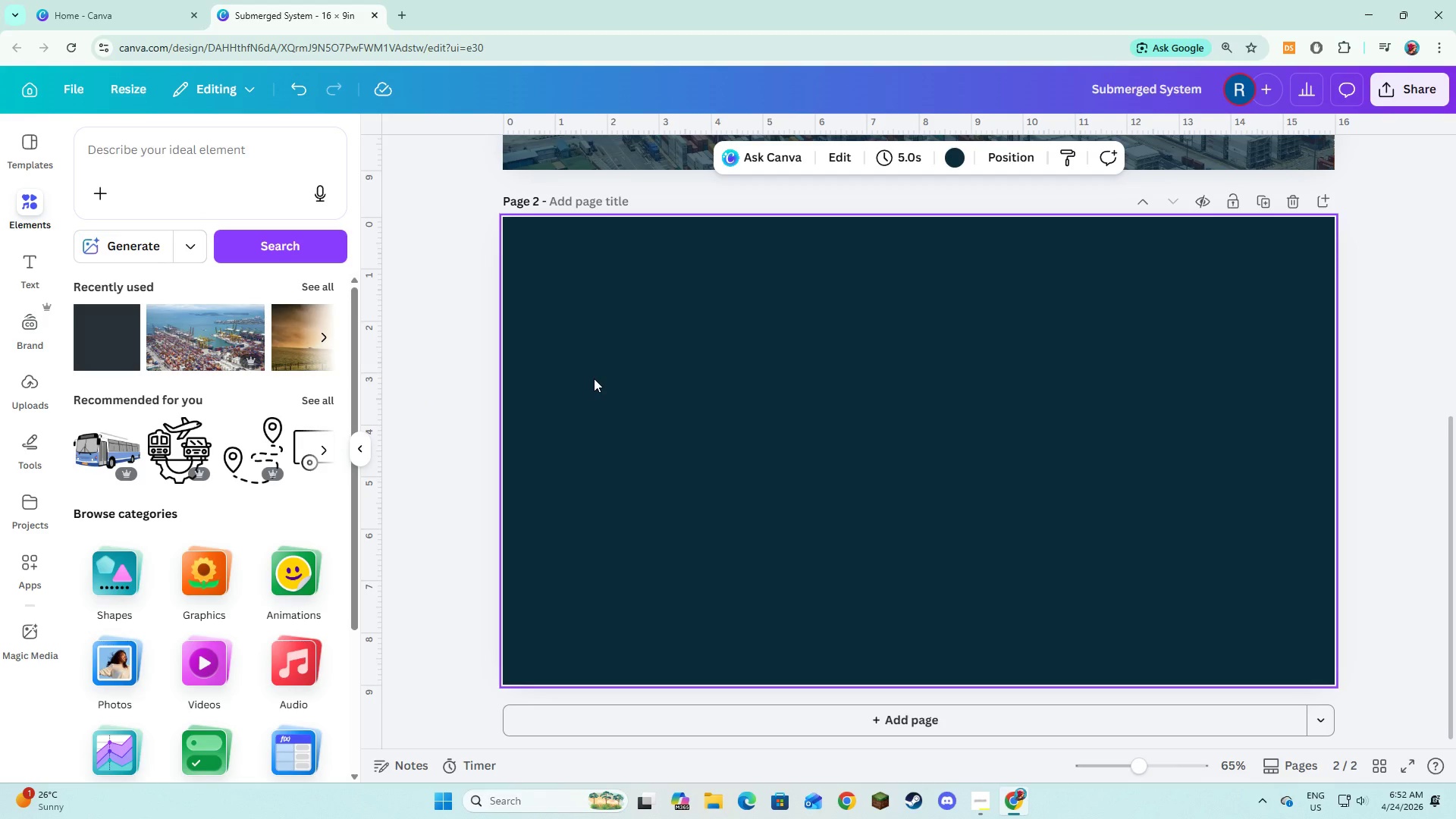 
hold_key(key=Space, duration=1.52)
 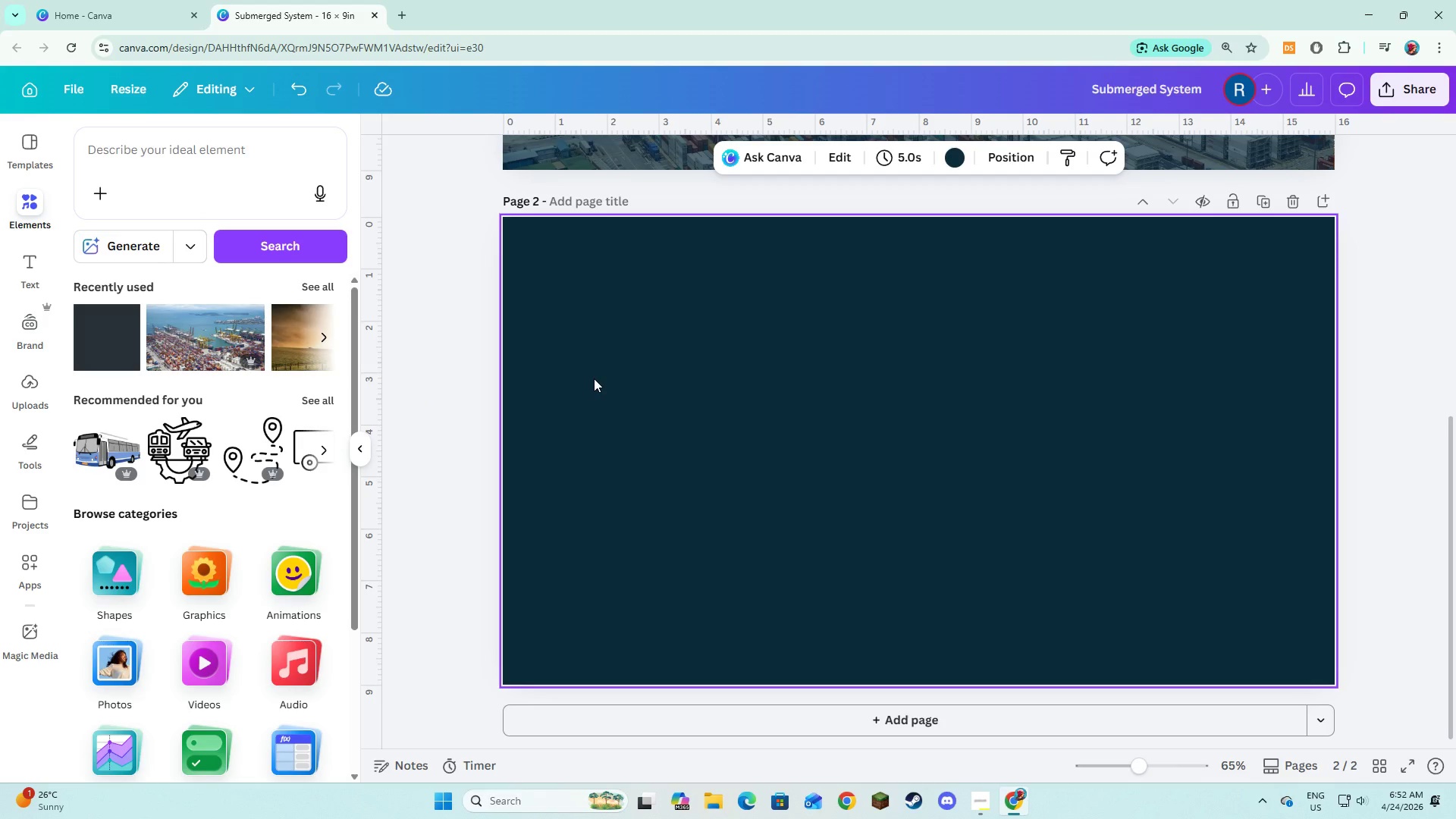 
hold_key(key=Space, duration=1.5)
 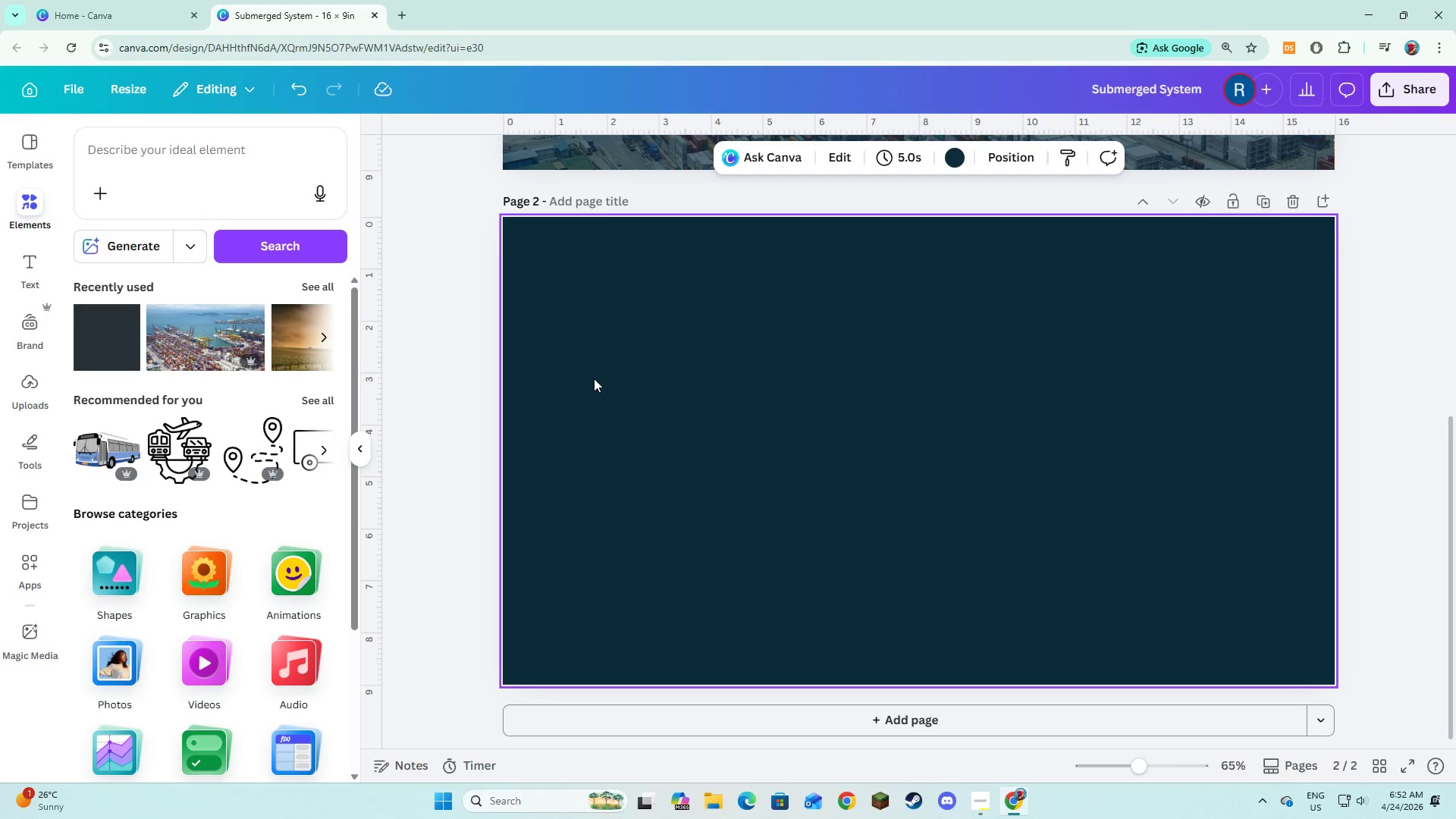 
hold_key(key=Space, duration=1.5)
 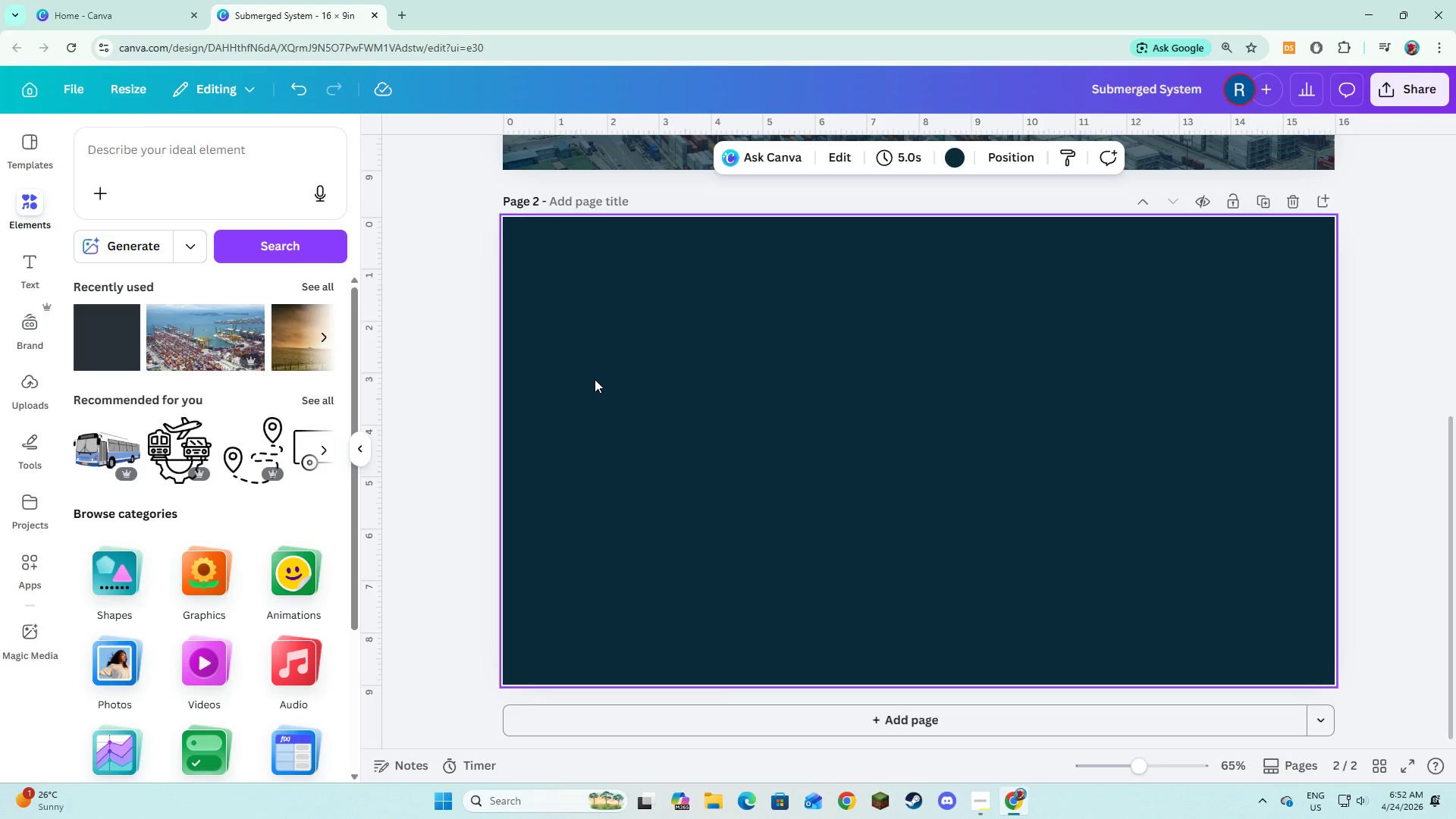 
hold_key(key=Space, duration=1.51)
 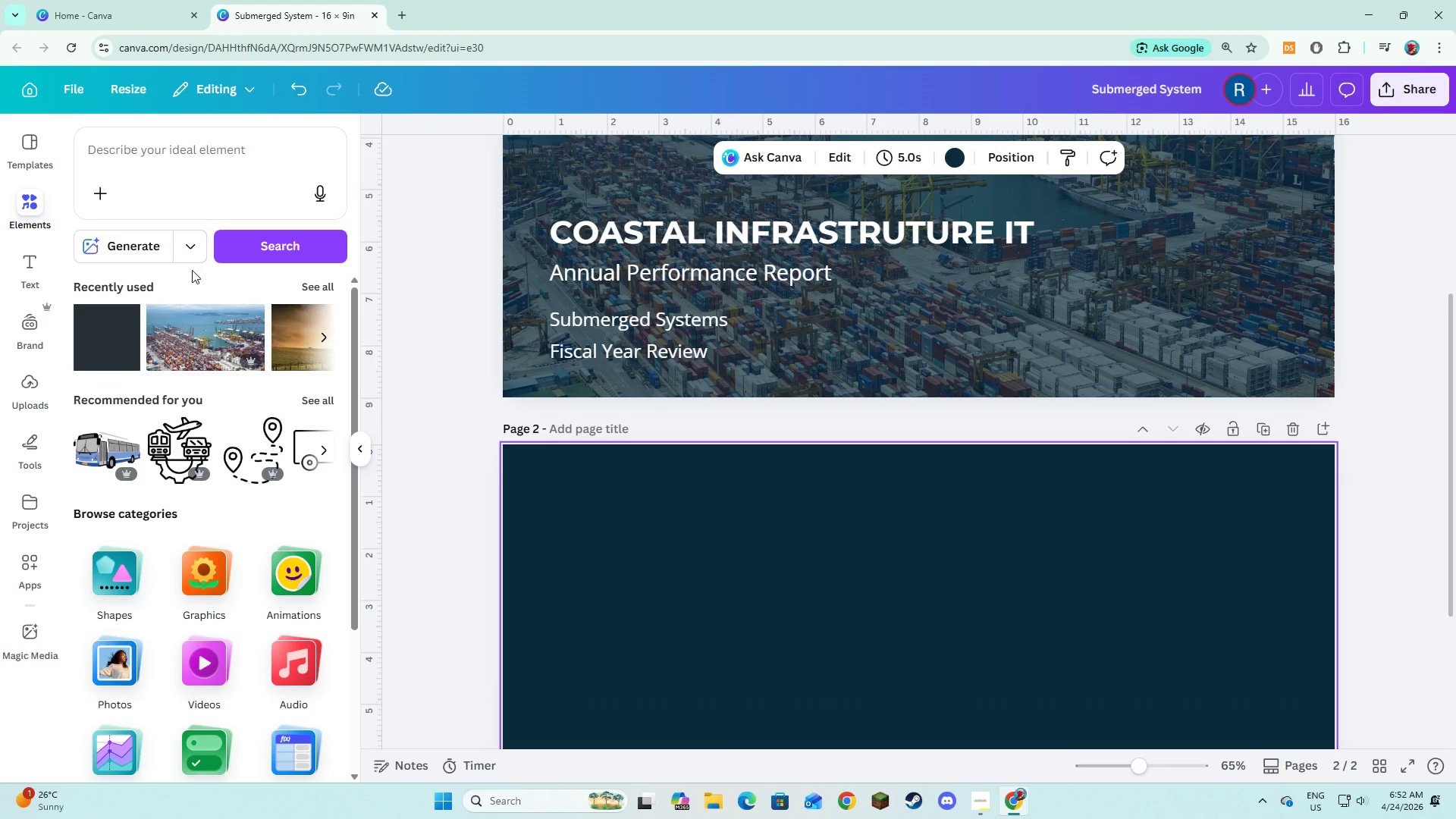 
hold_key(key=Space, duration=1.52)
 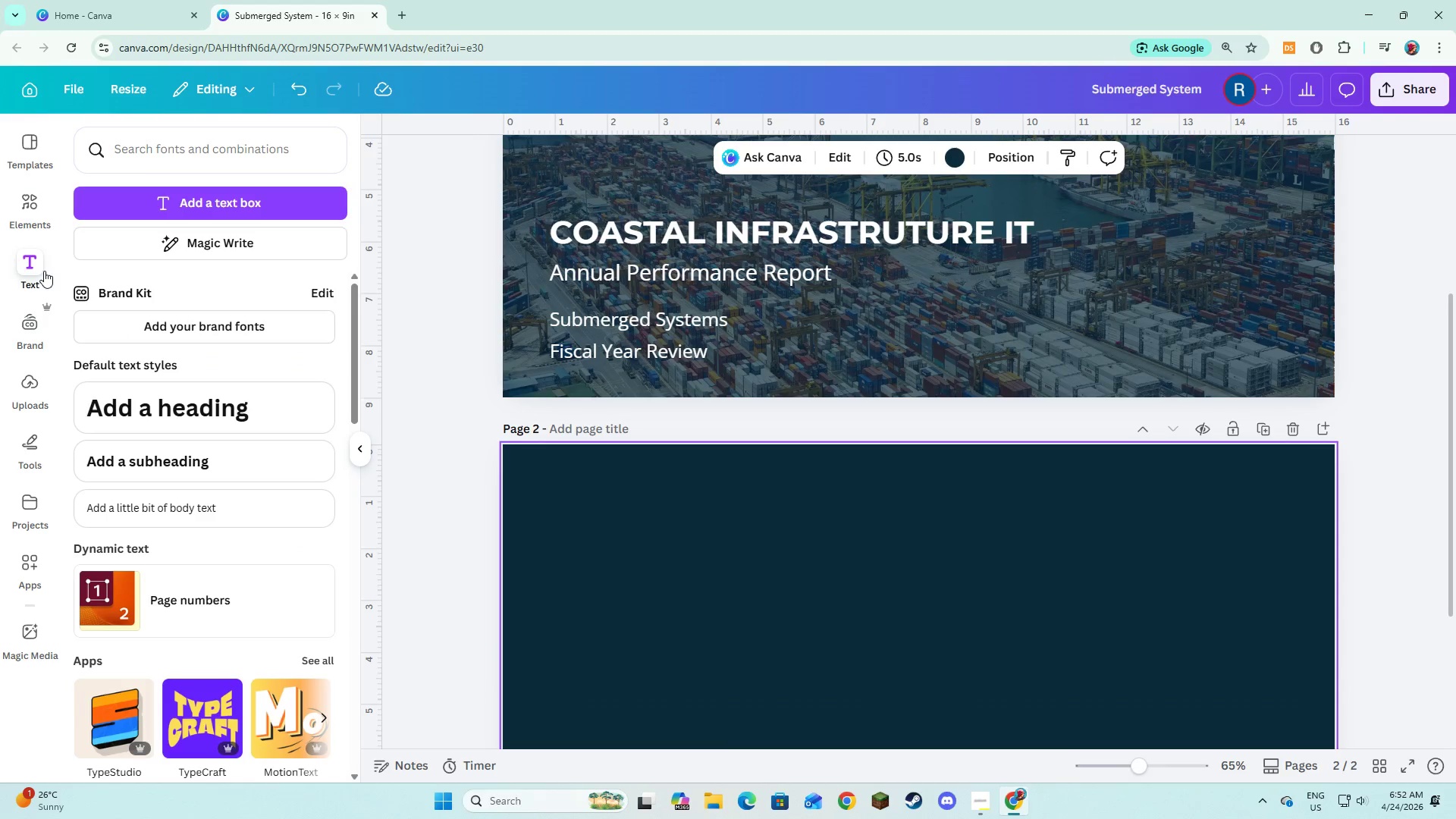 
scroll: coordinate [596, 381], scroll_direction: up, amount: 3.0
 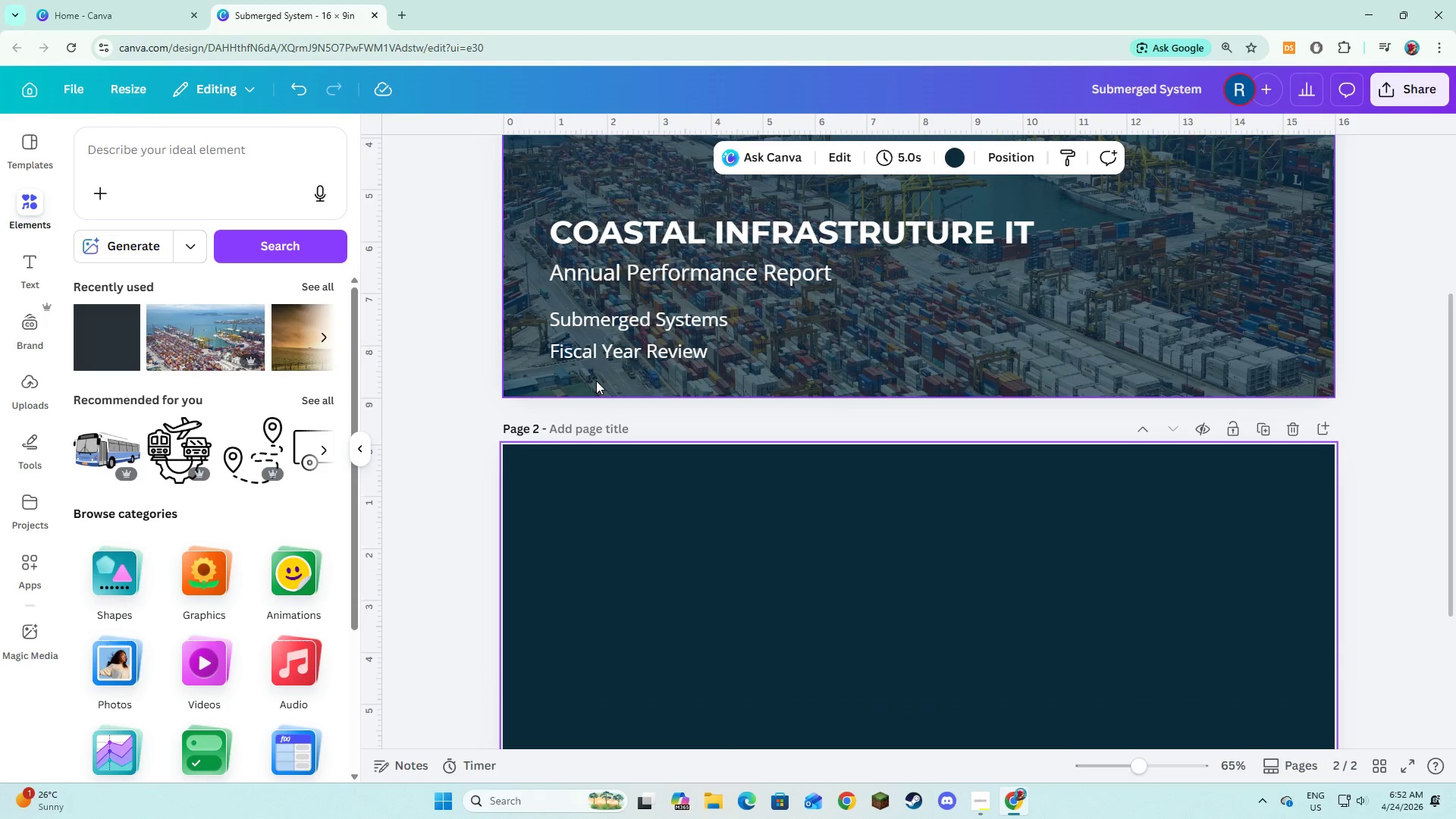 
left_click([43, 271])
 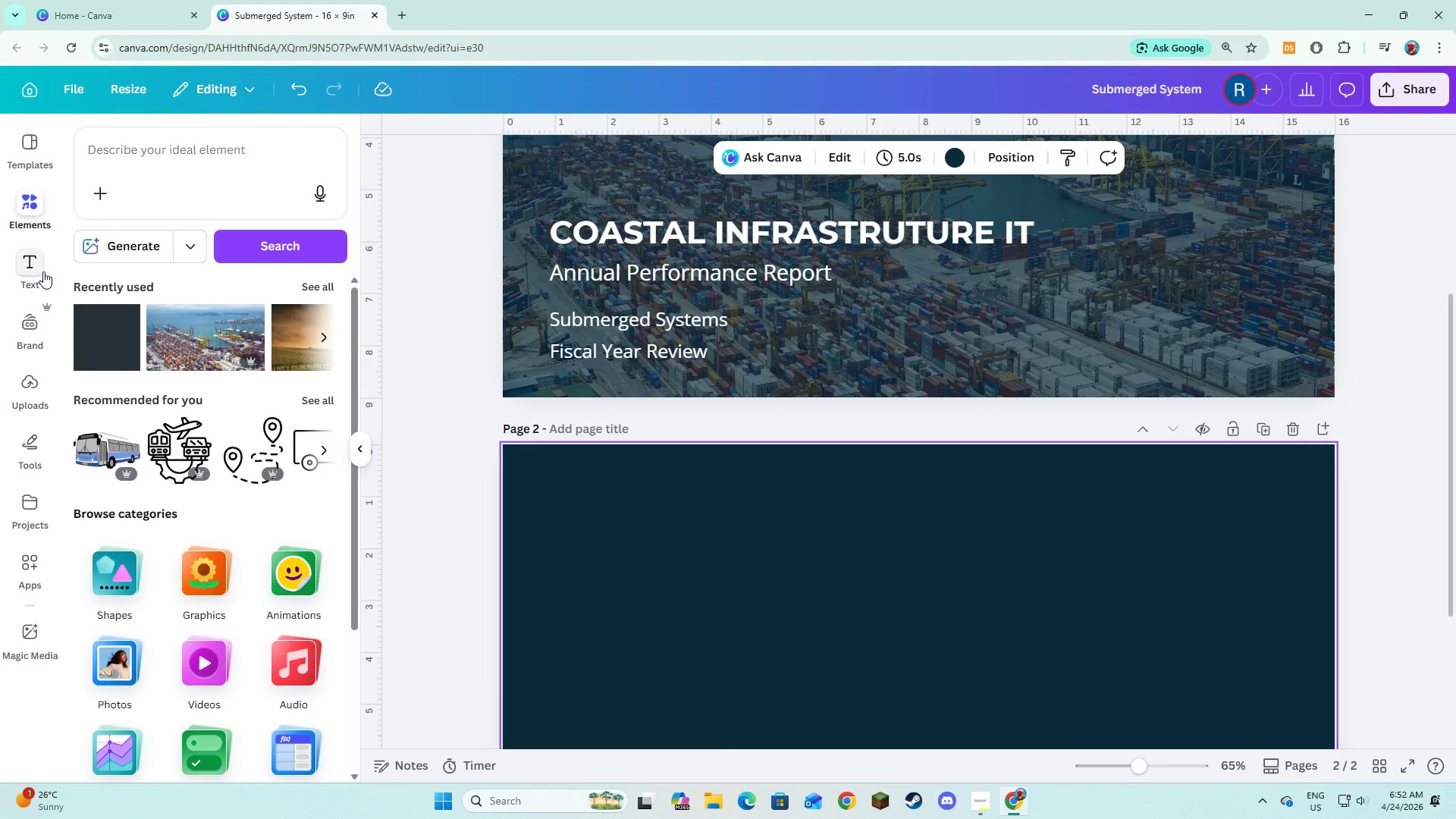 
hold_key(key=Space, duration=1.52)
 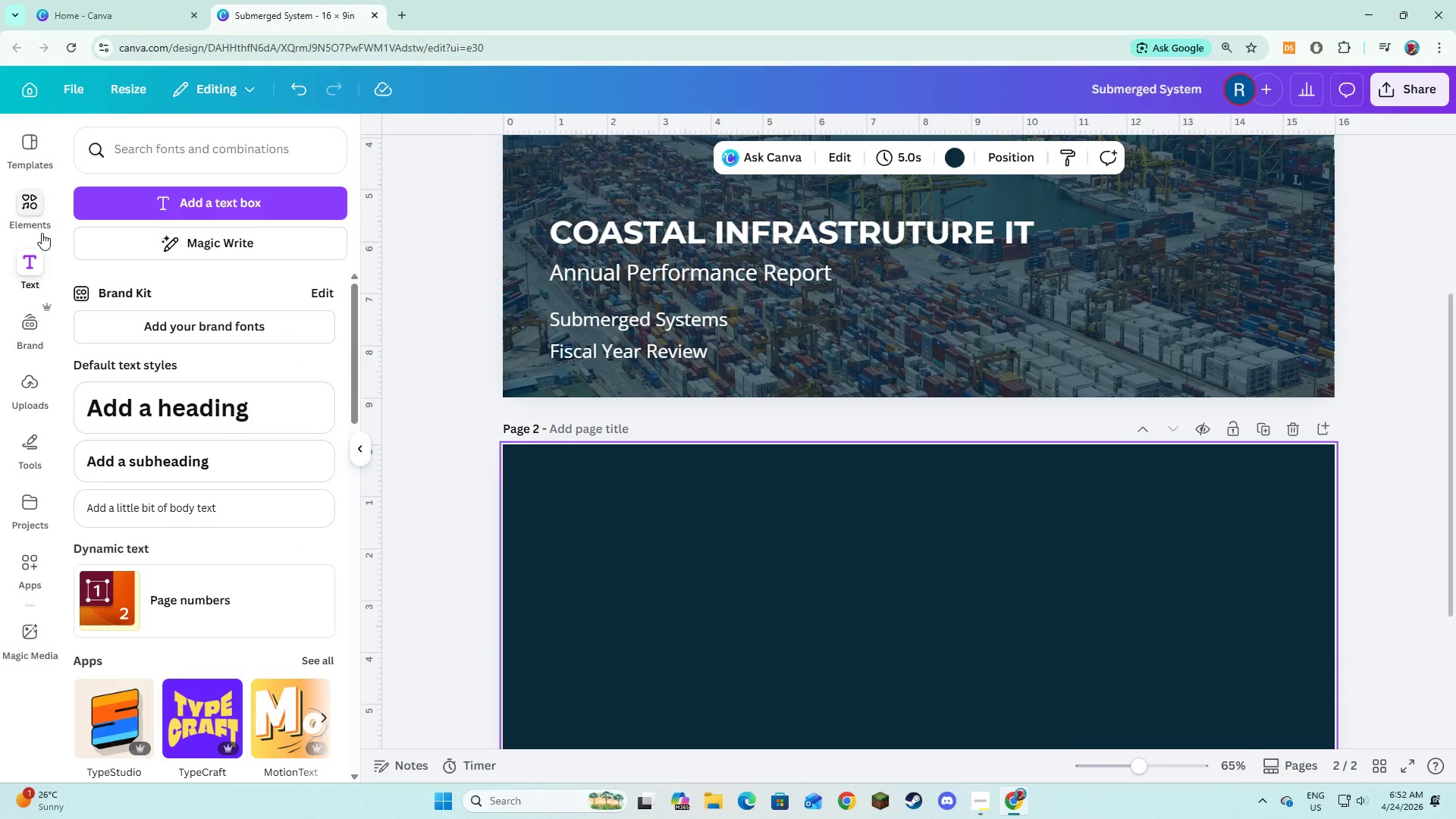 
hold_key(key=Space, duration=1.53)
 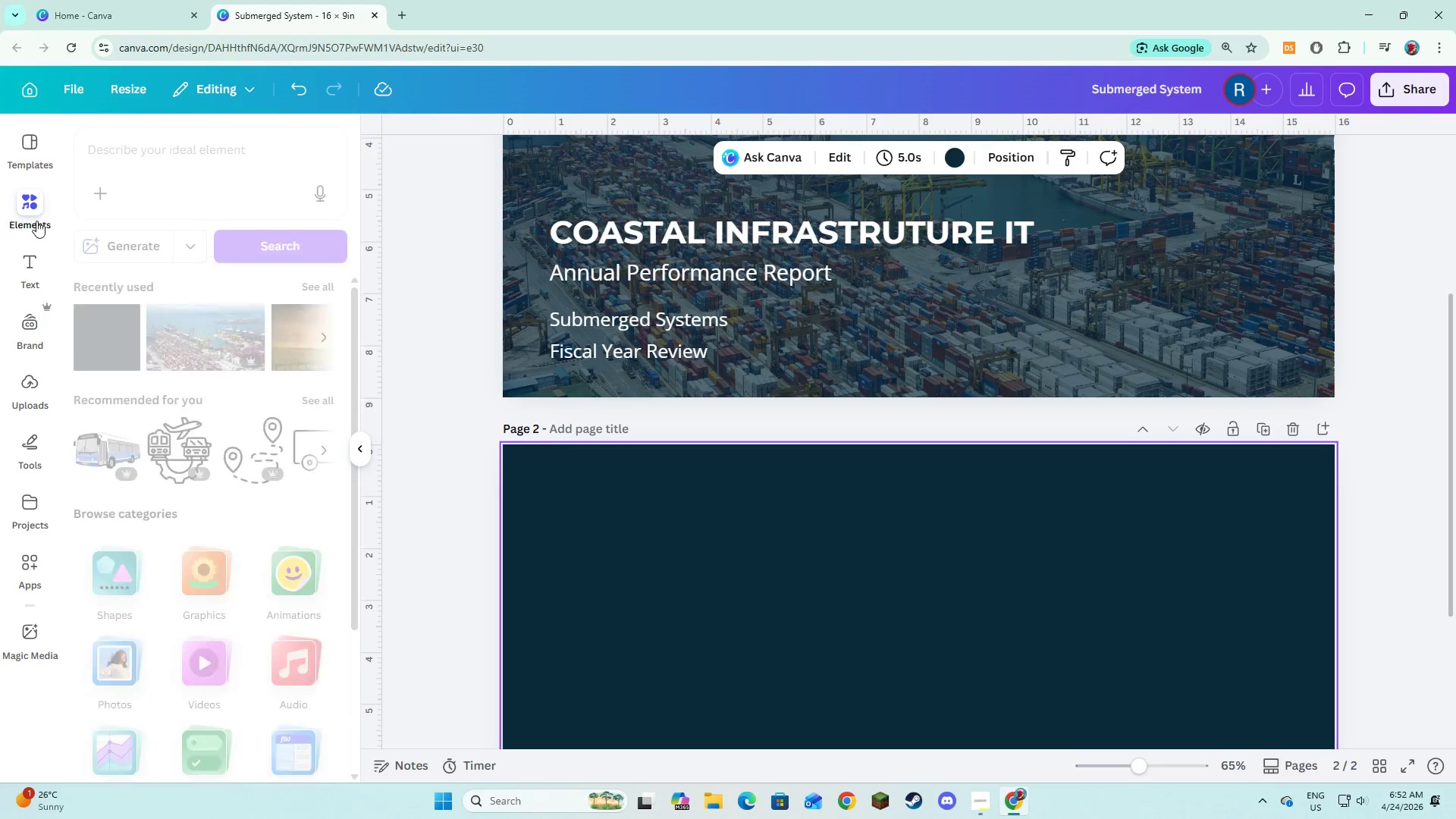 
hold_key(key=Space, duration=1.5)
 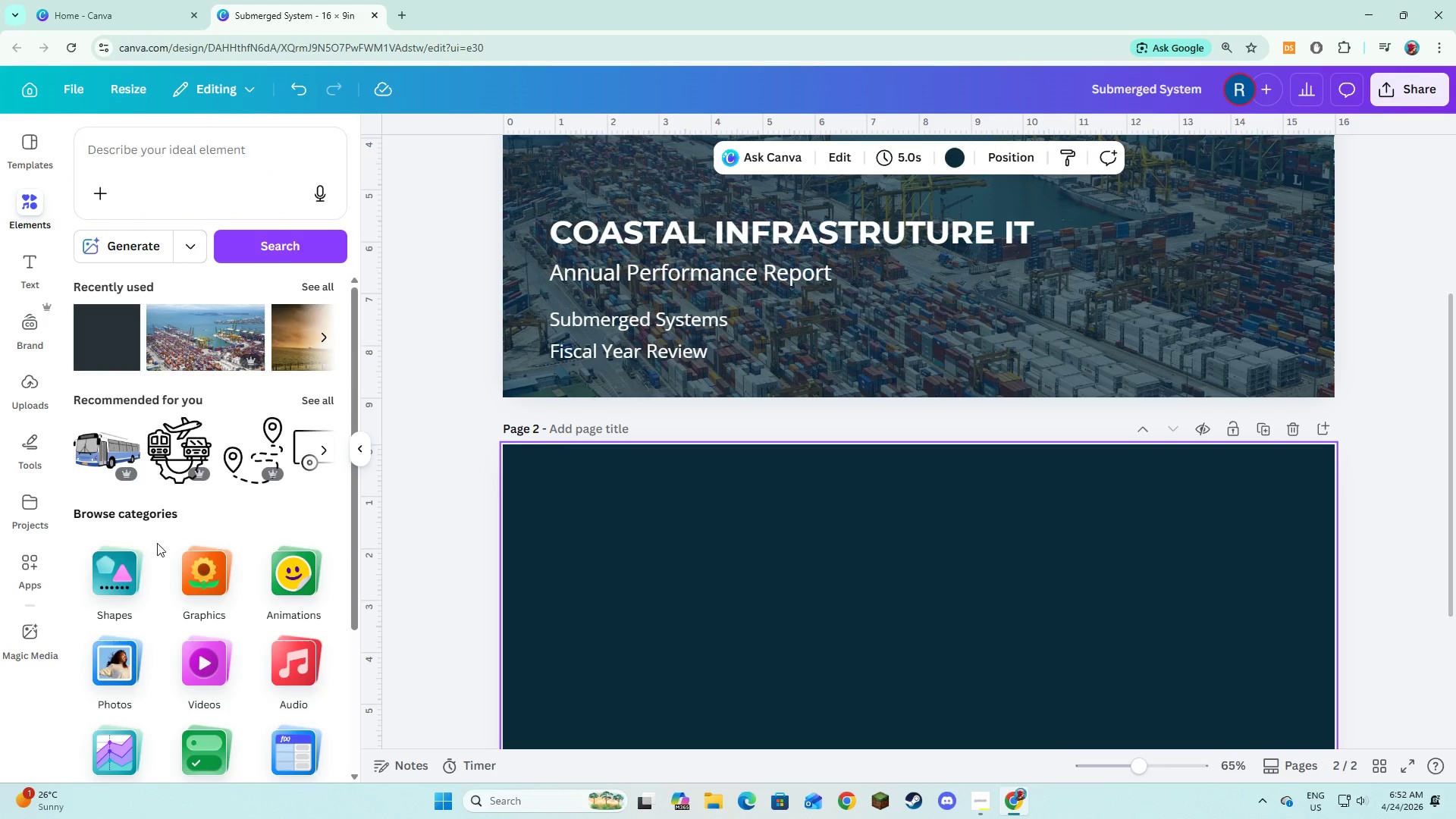 
left_click([42, 218])
 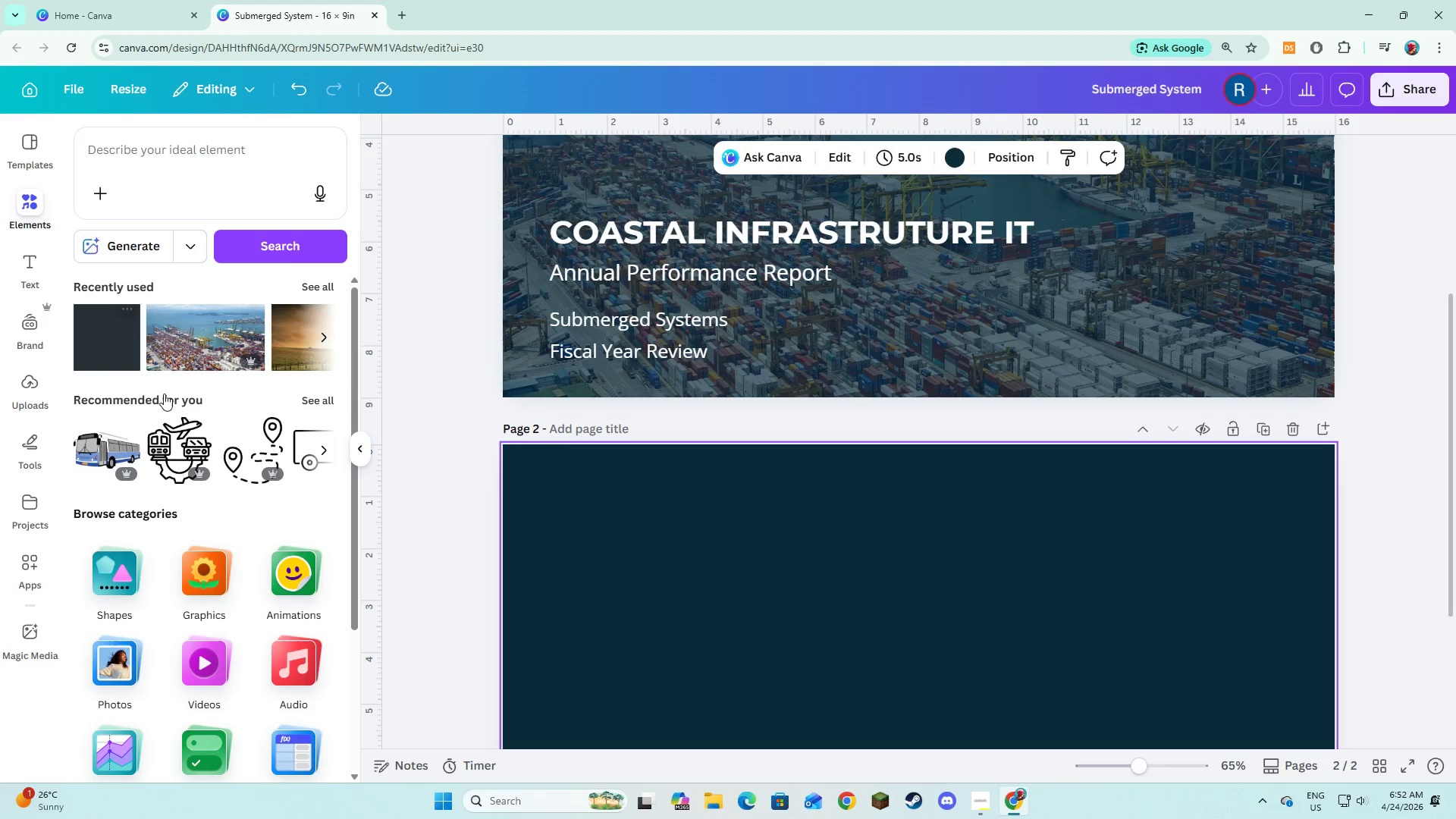 
hold_key(key=Space, duration=1.5)
 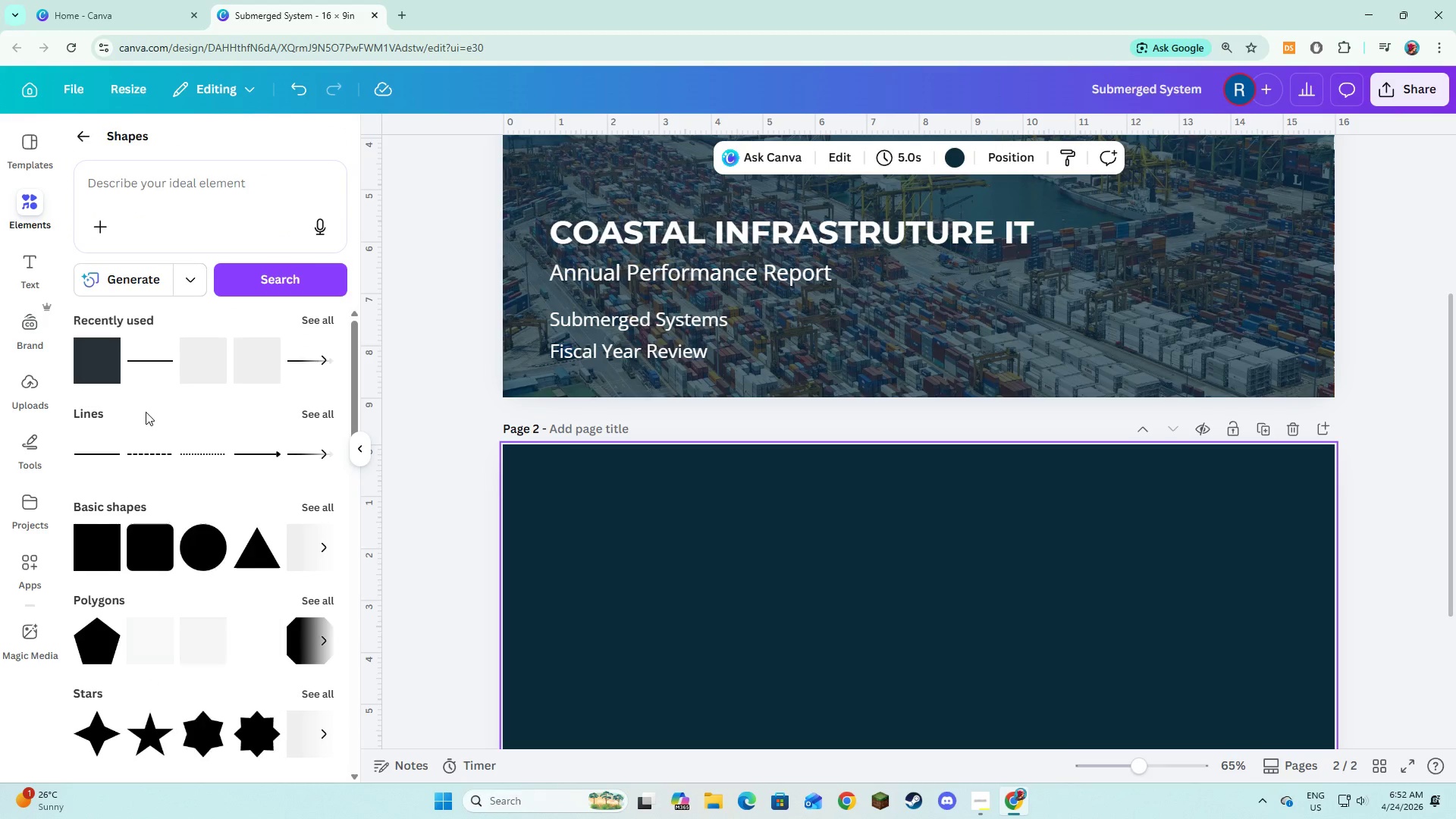 
left_click([129, 585])
 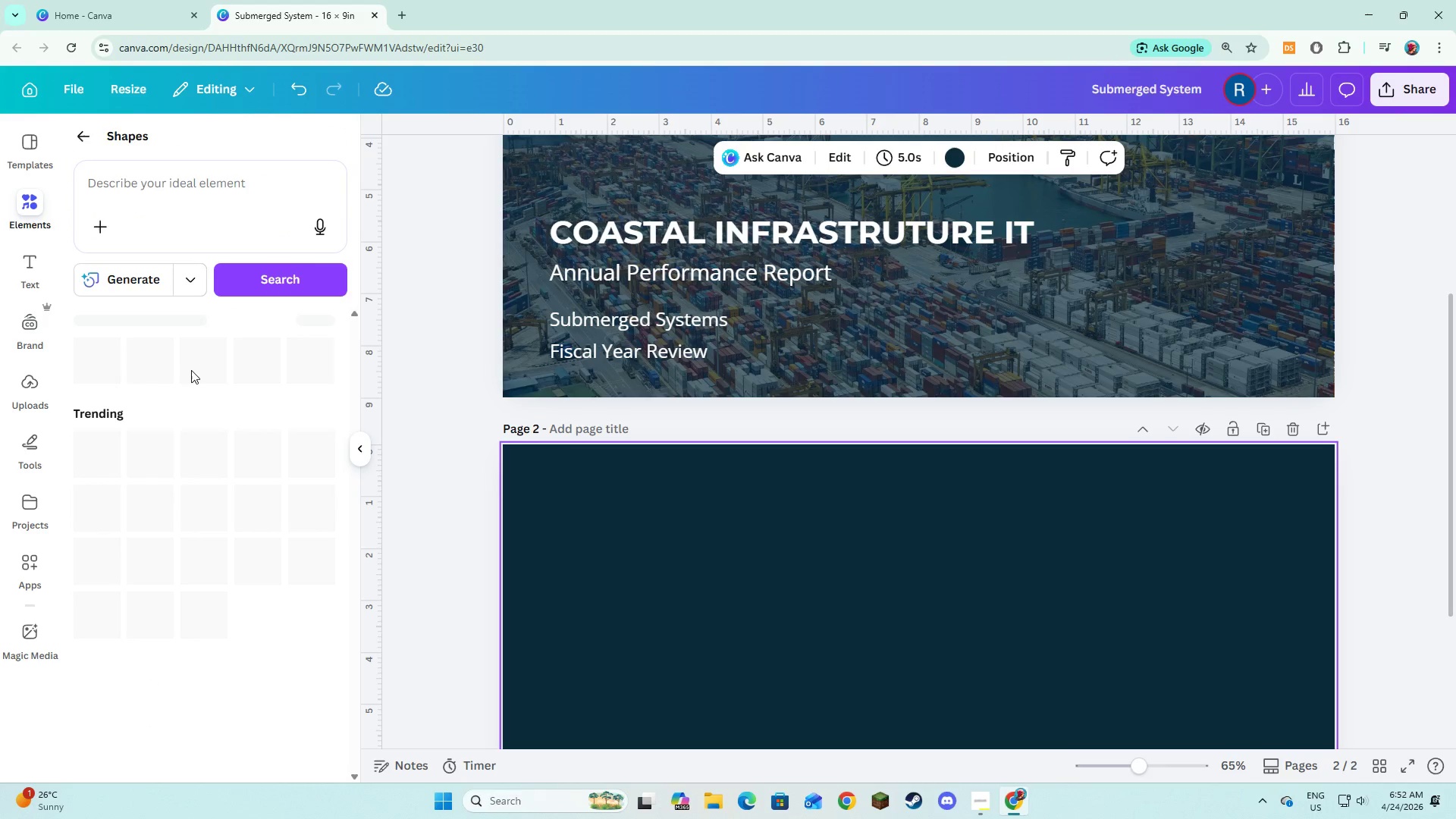 
hold_key(key=Space, duration=1.52)
 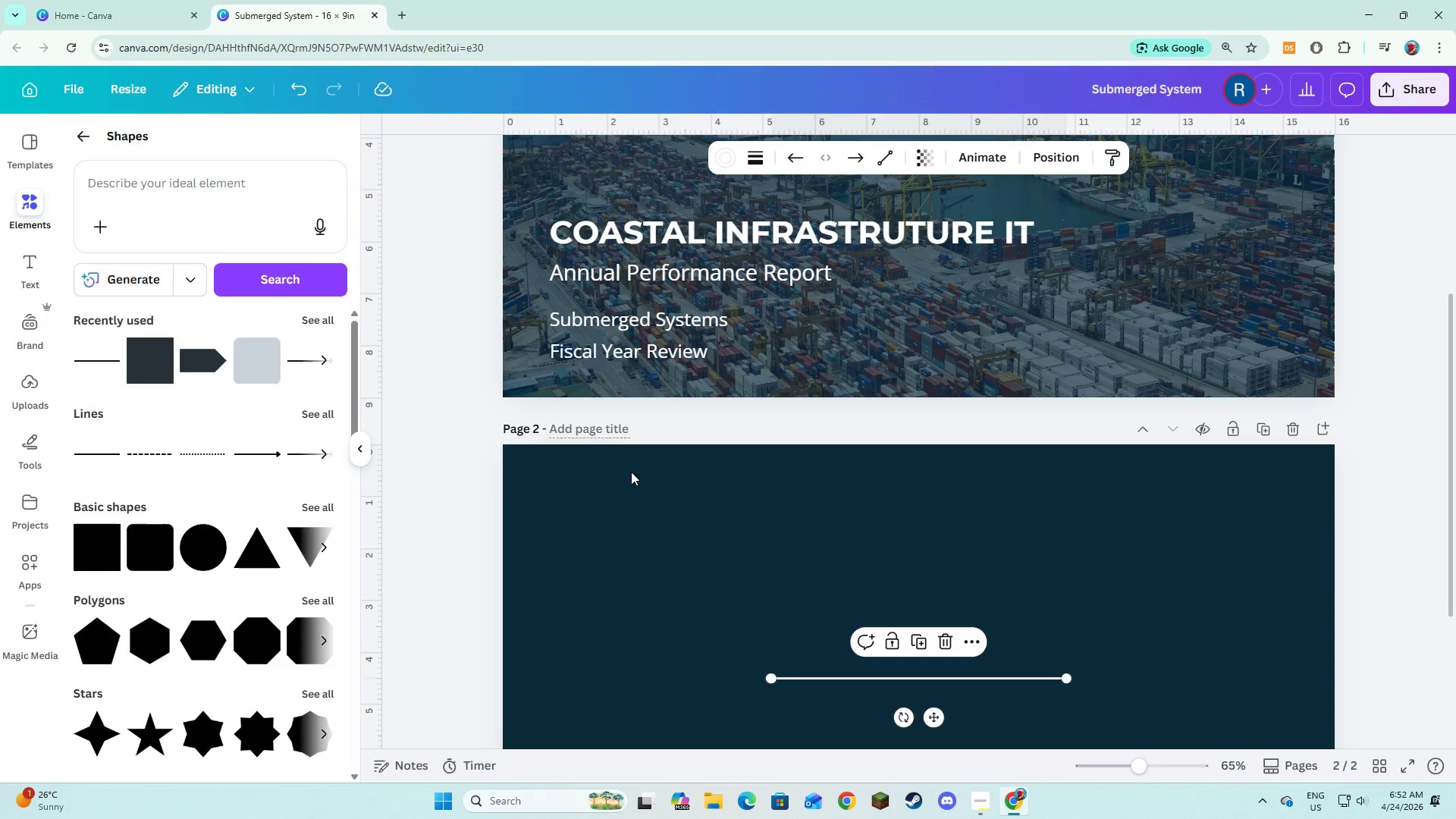 
left_click([150, 361])
 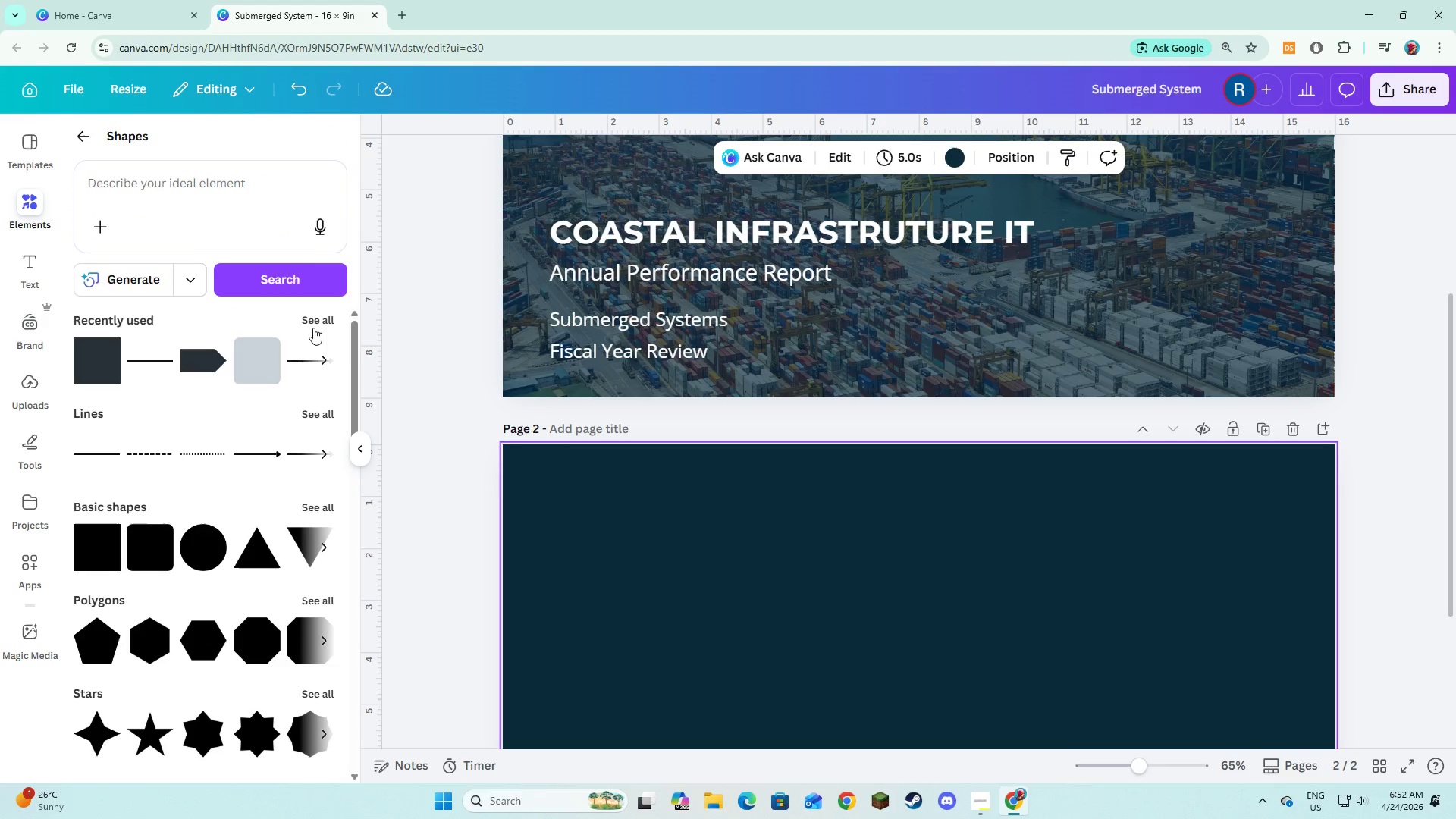 
hold_key(key=Space, duration=1.51)
 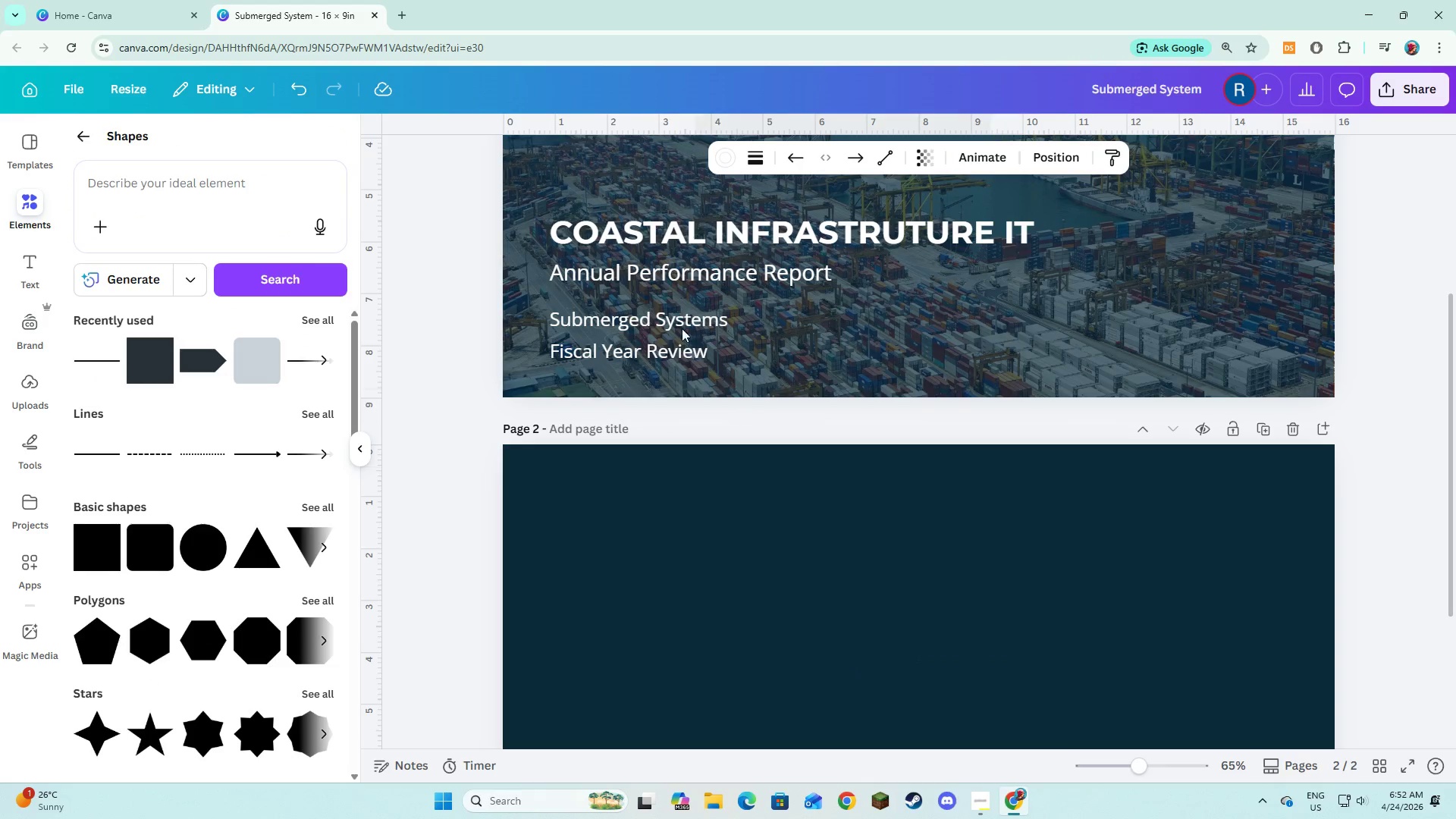 
hold_key(key=Space, duration=1.52)
 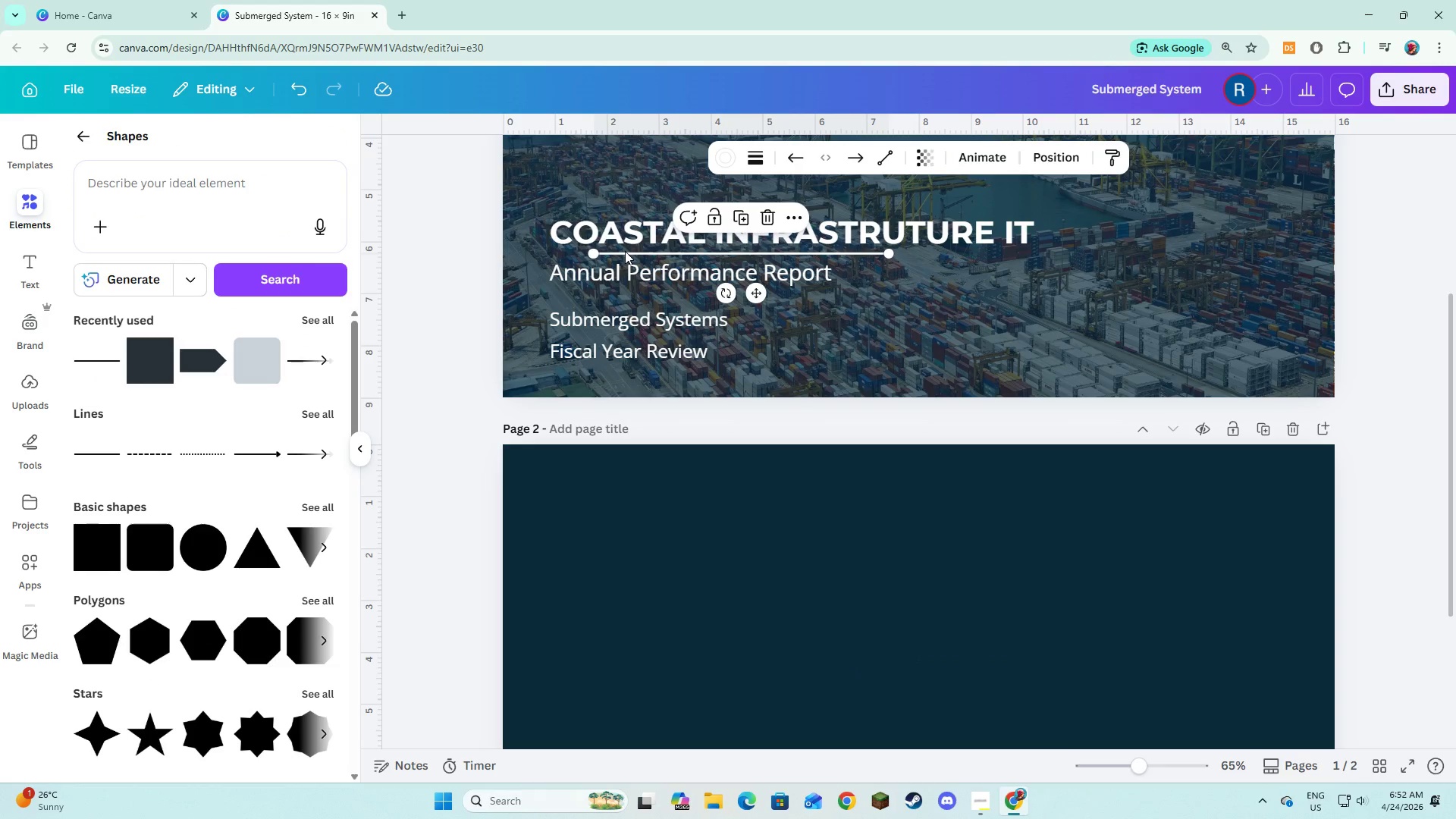 
left_click_drag(start_coordinate=[803, 675], to_coordinate=[625, 251])
 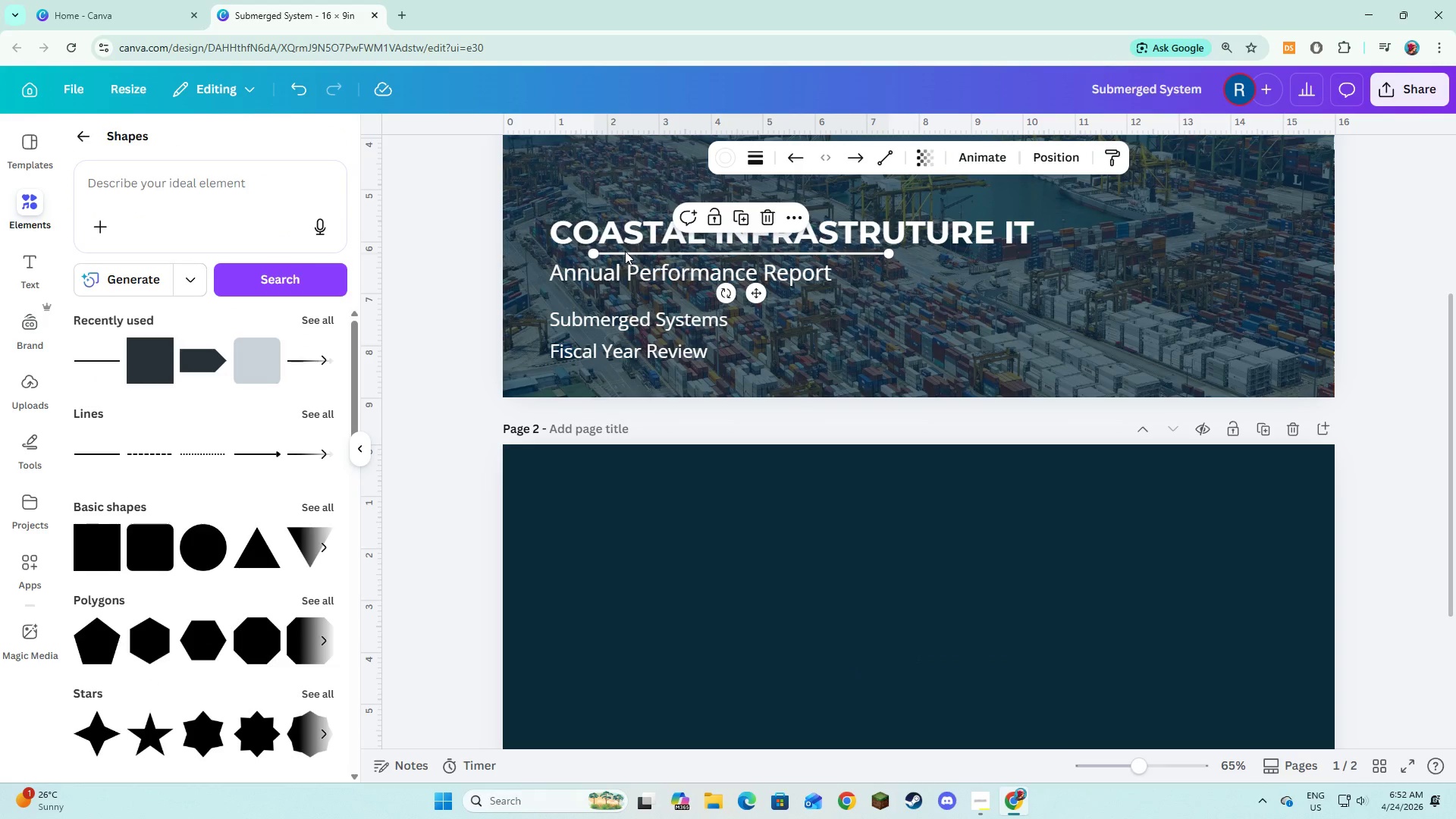 
hold_key(key=Space, duration=1.51)
 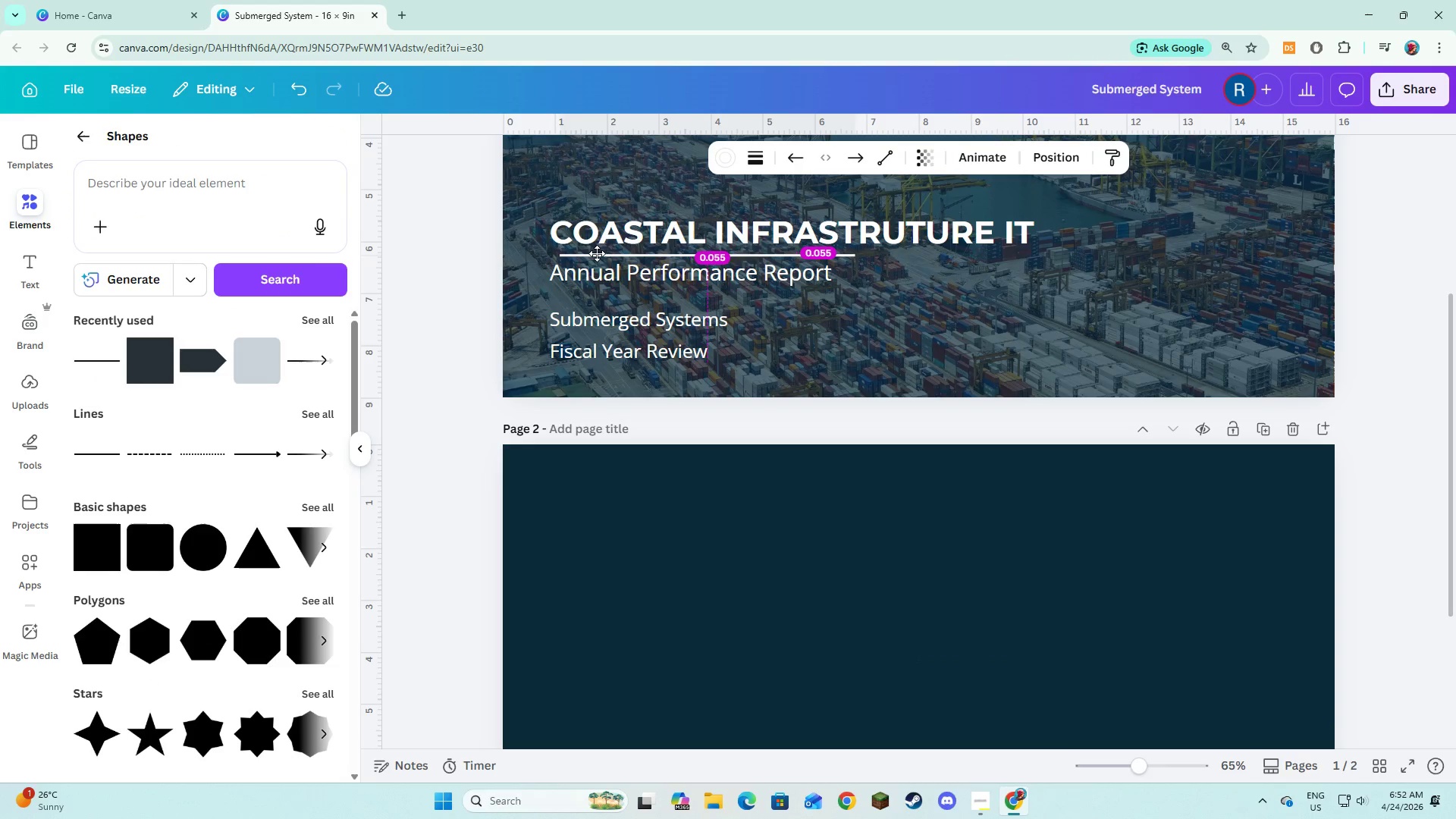 
left_click_drag(start_coordinate=[626, 251], to_coordinate=[587, 253])
 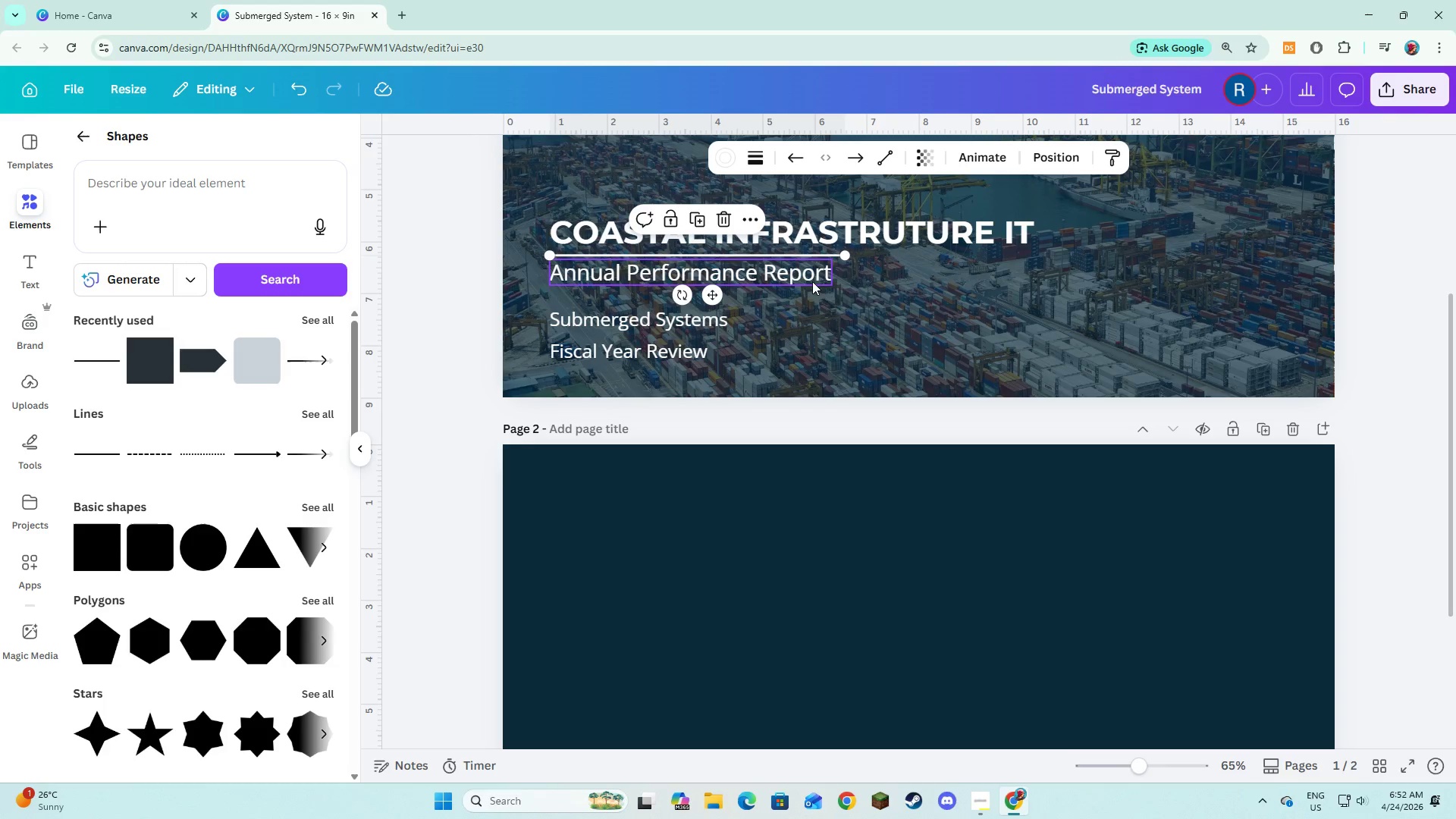 
hold_key(key=Space, duration=1.52)
 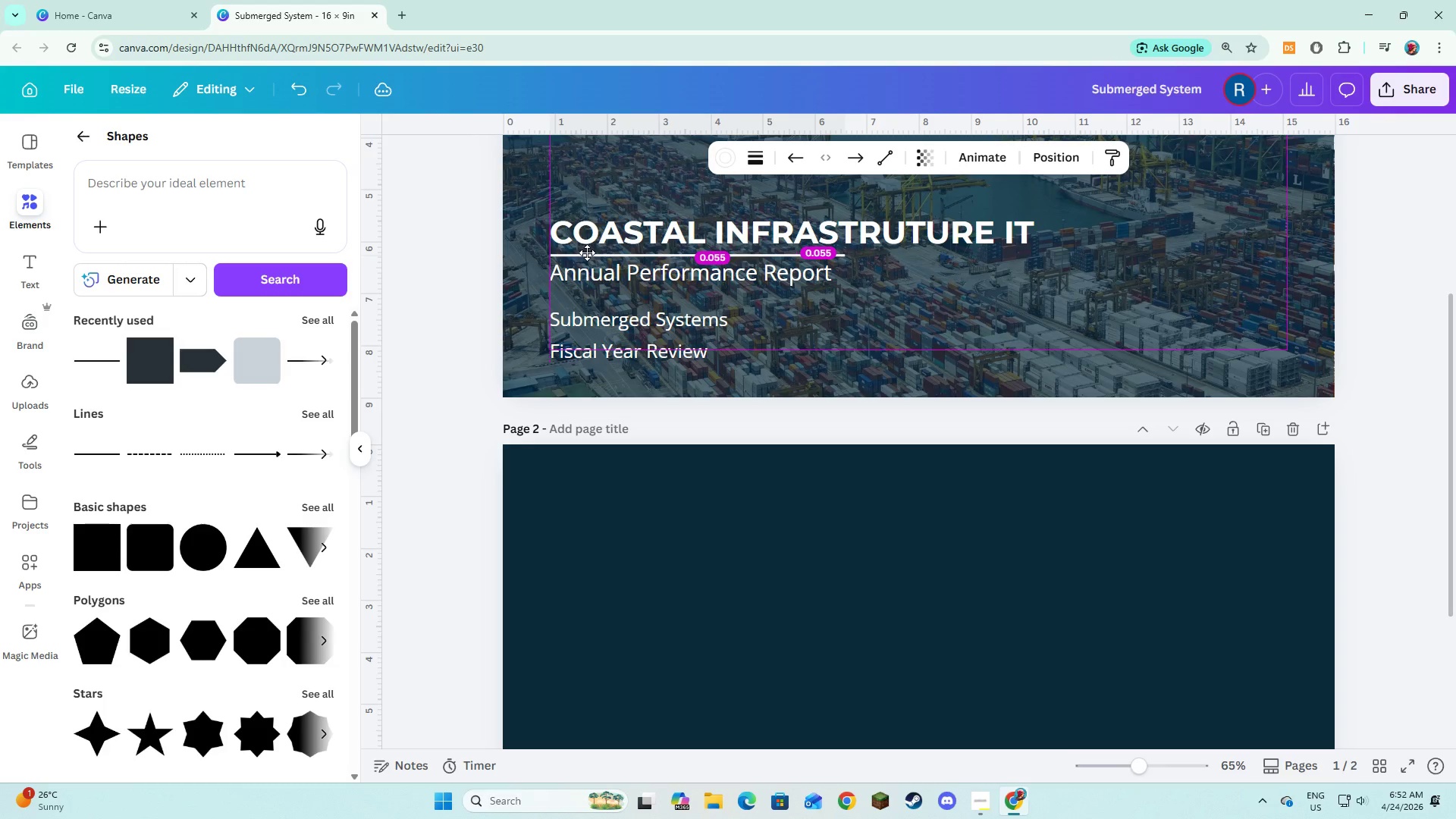 
hold_key(key=Space, duration=1.52)
 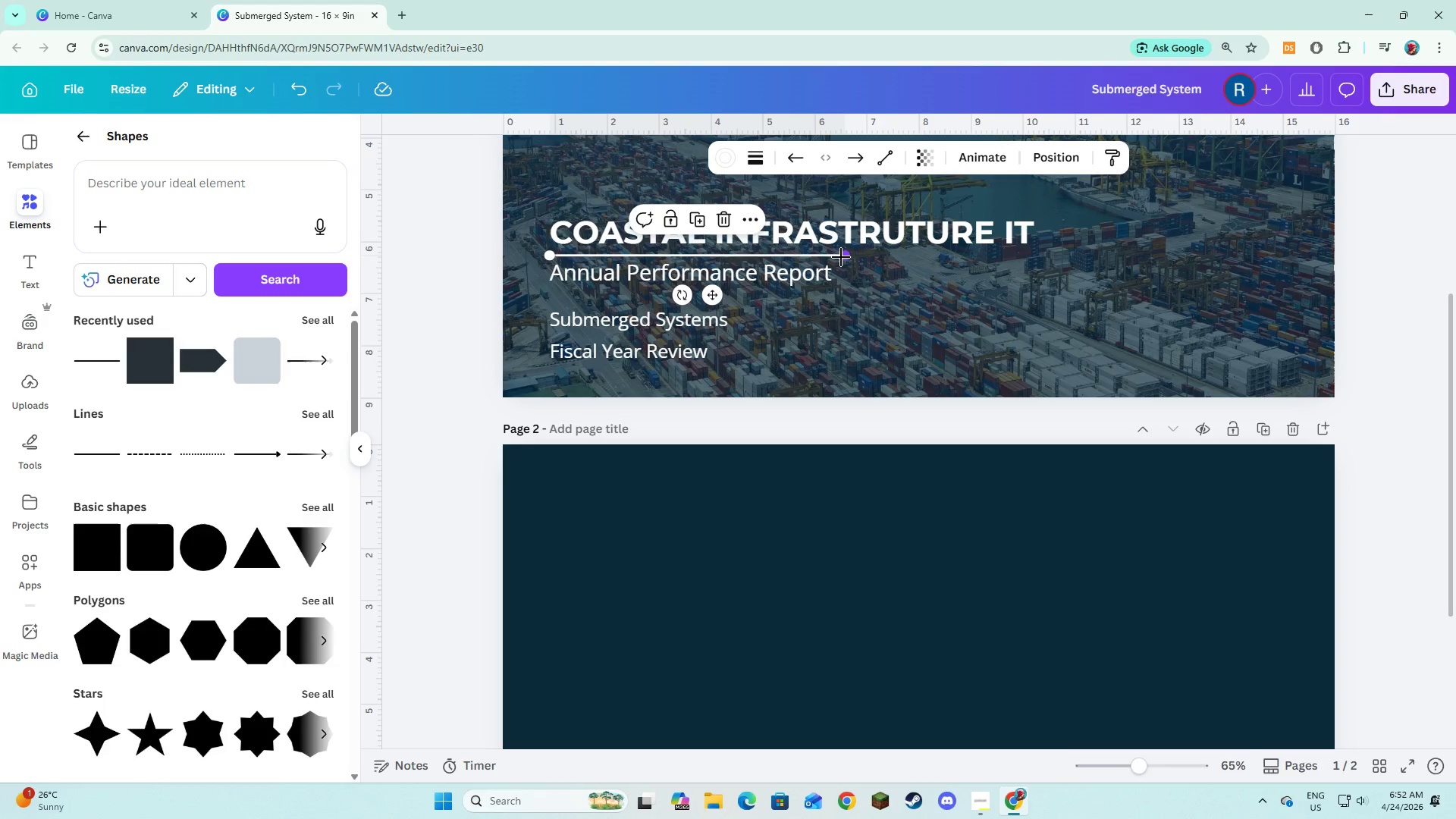 
hold_key(key=Space, duration=1.5)
 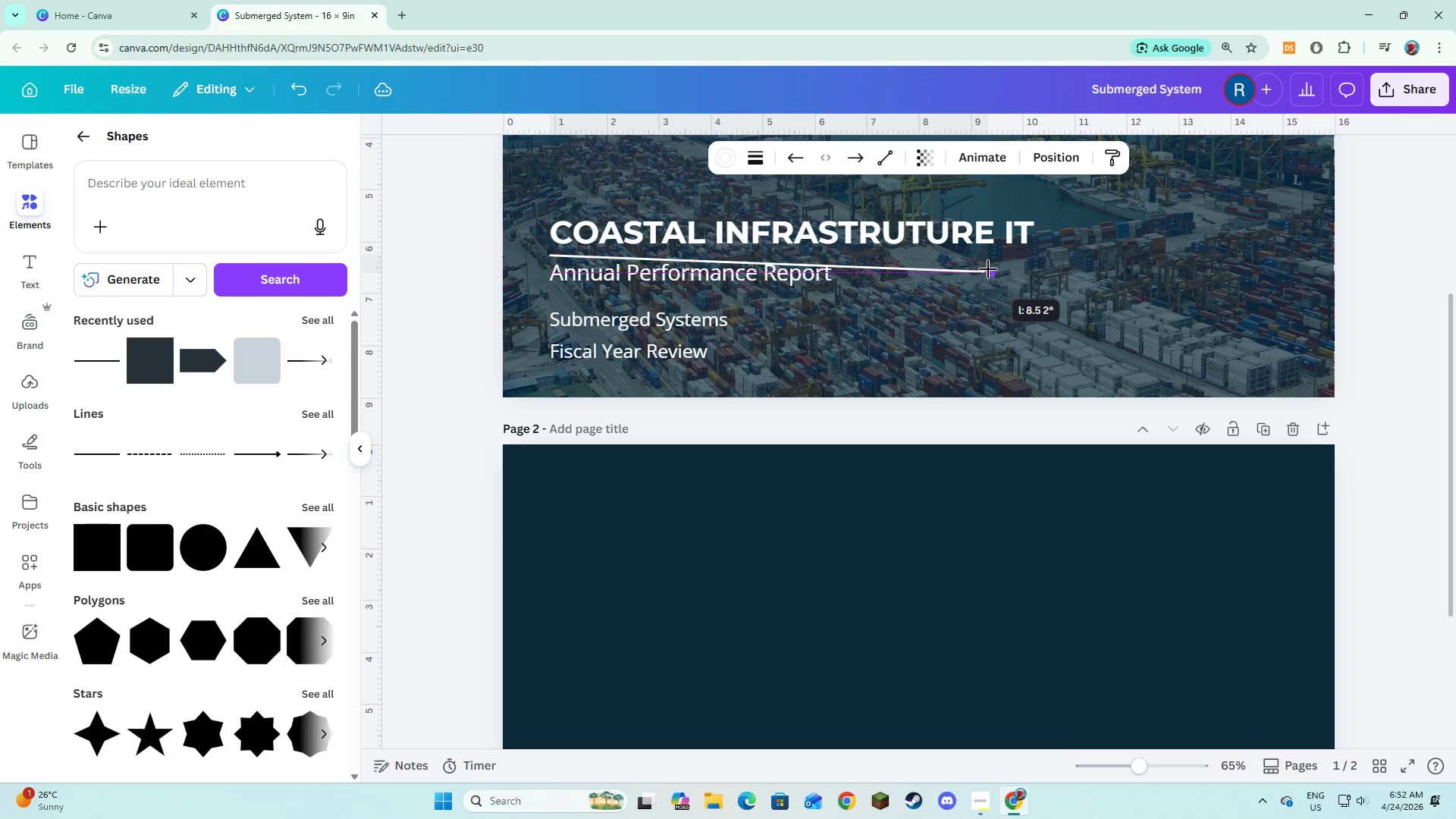 
left_click_drag(start_coordinate=[840, 257], to_coordinate=[1025, 265])
 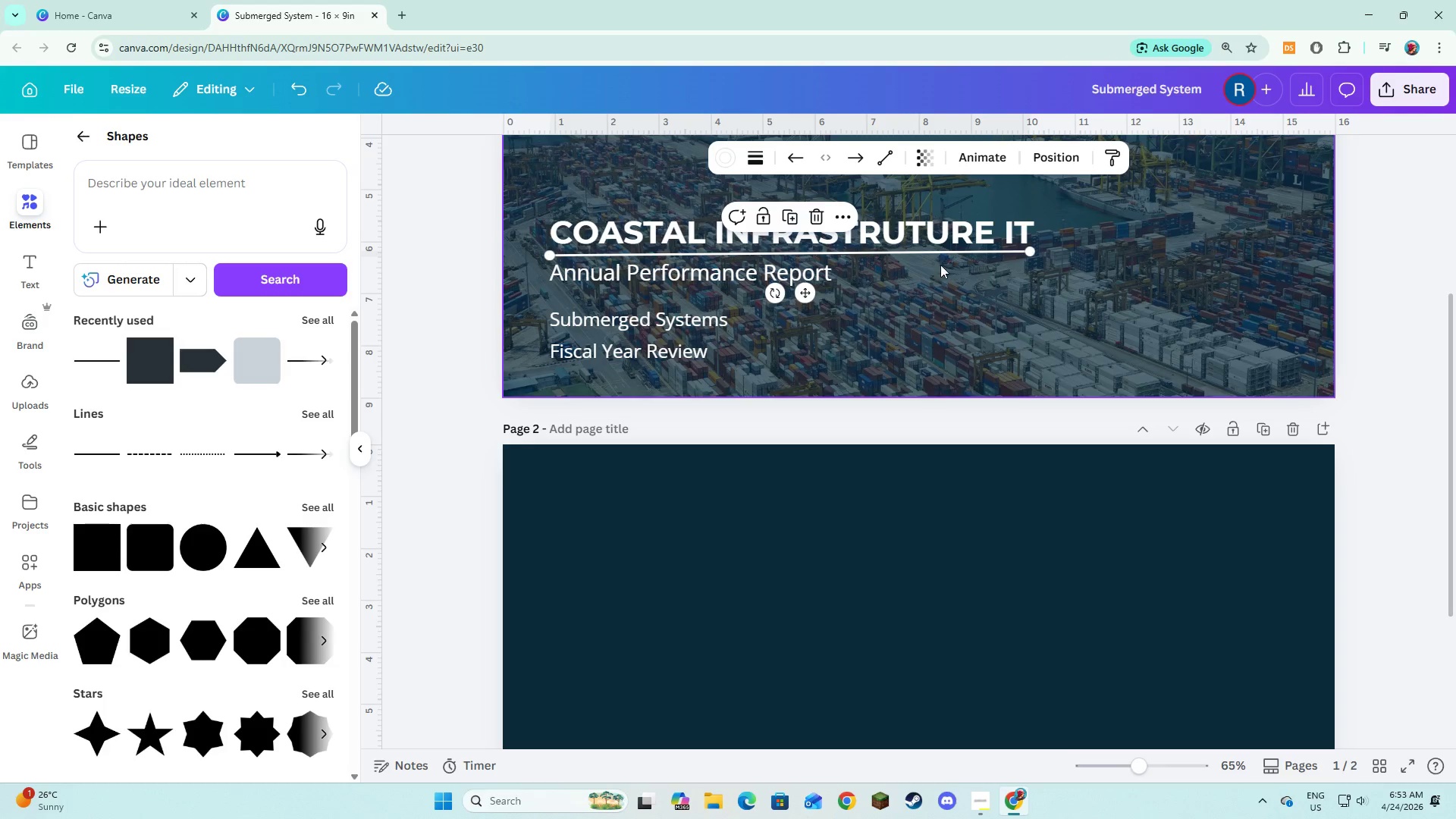 
hold_key(key=Space, duration=1.51)
 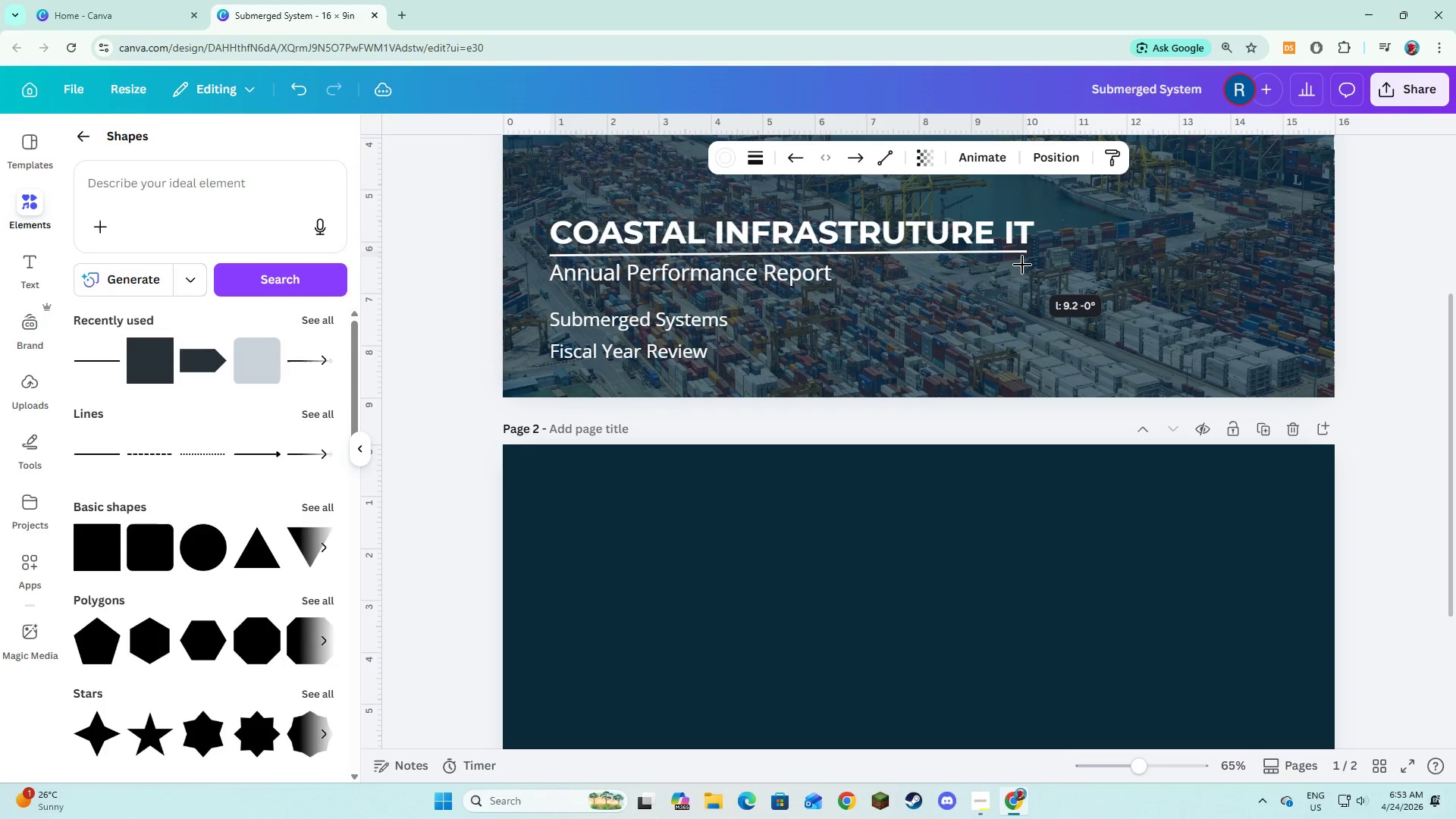 
hold_key(key=Space, duration=1.52)
 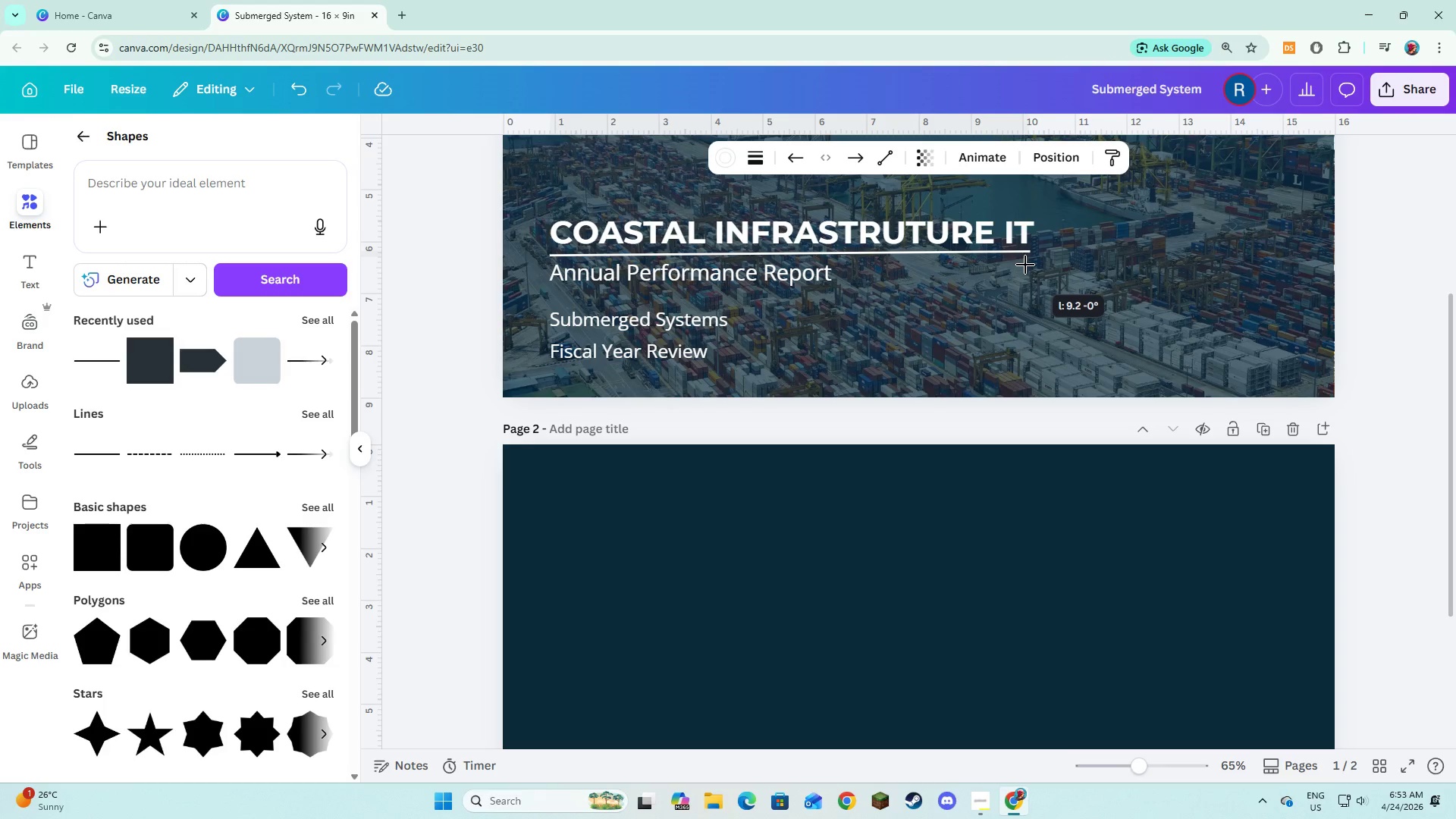 
hold_key(key=Space, duration=1.52)
 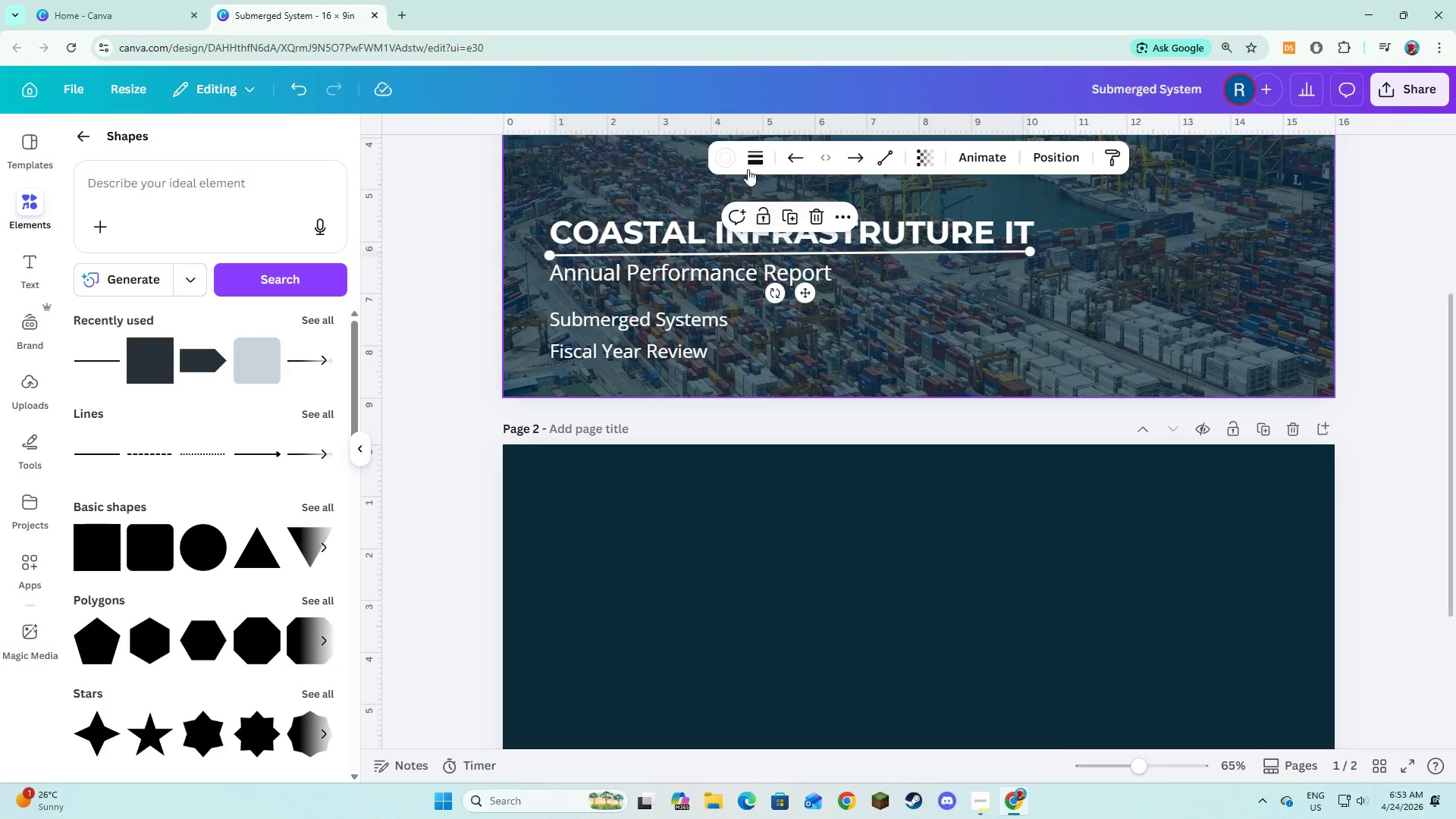 
hold_key(key=Space, duration=1.51)
 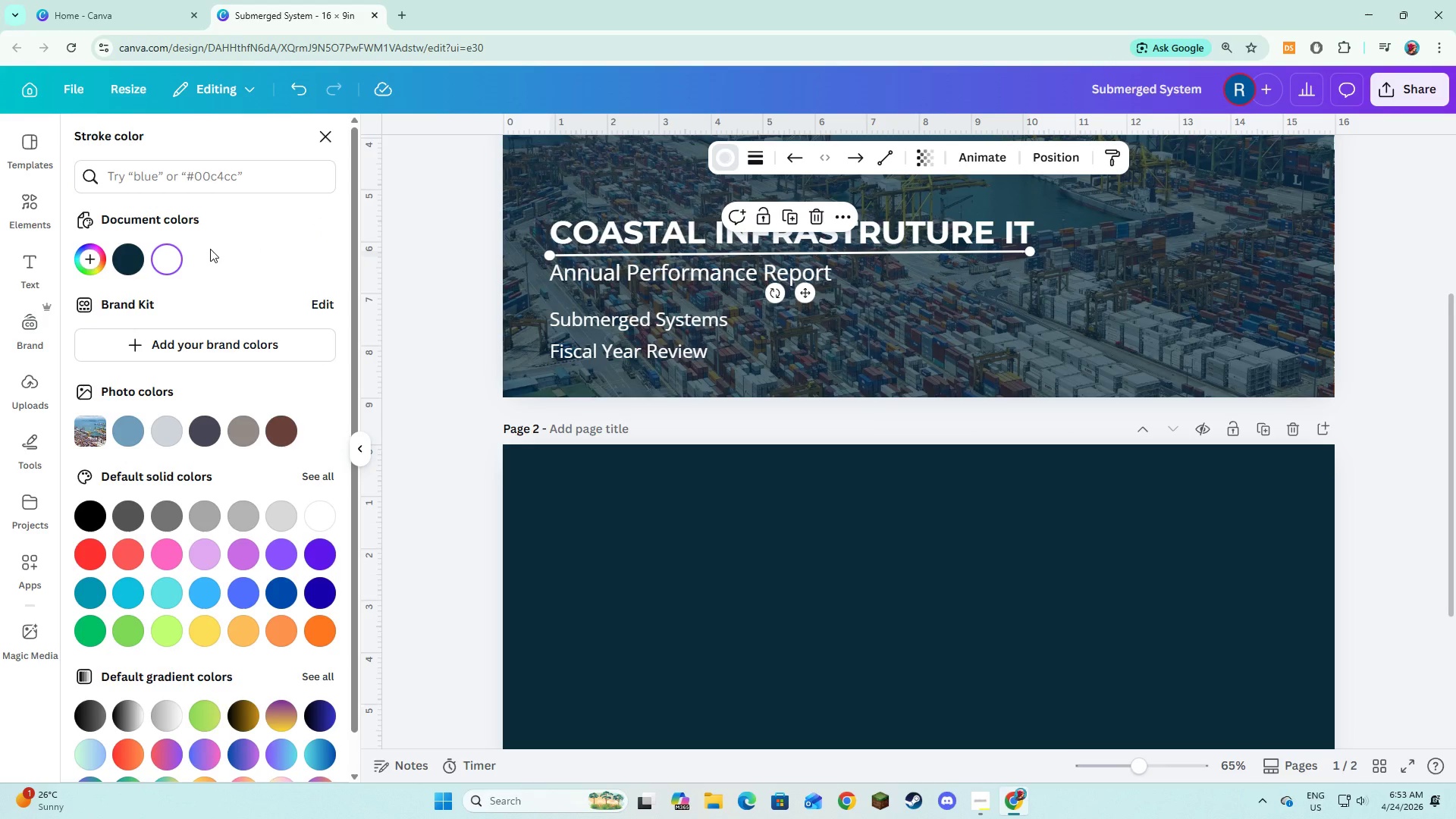 
left_click([733, 155])
 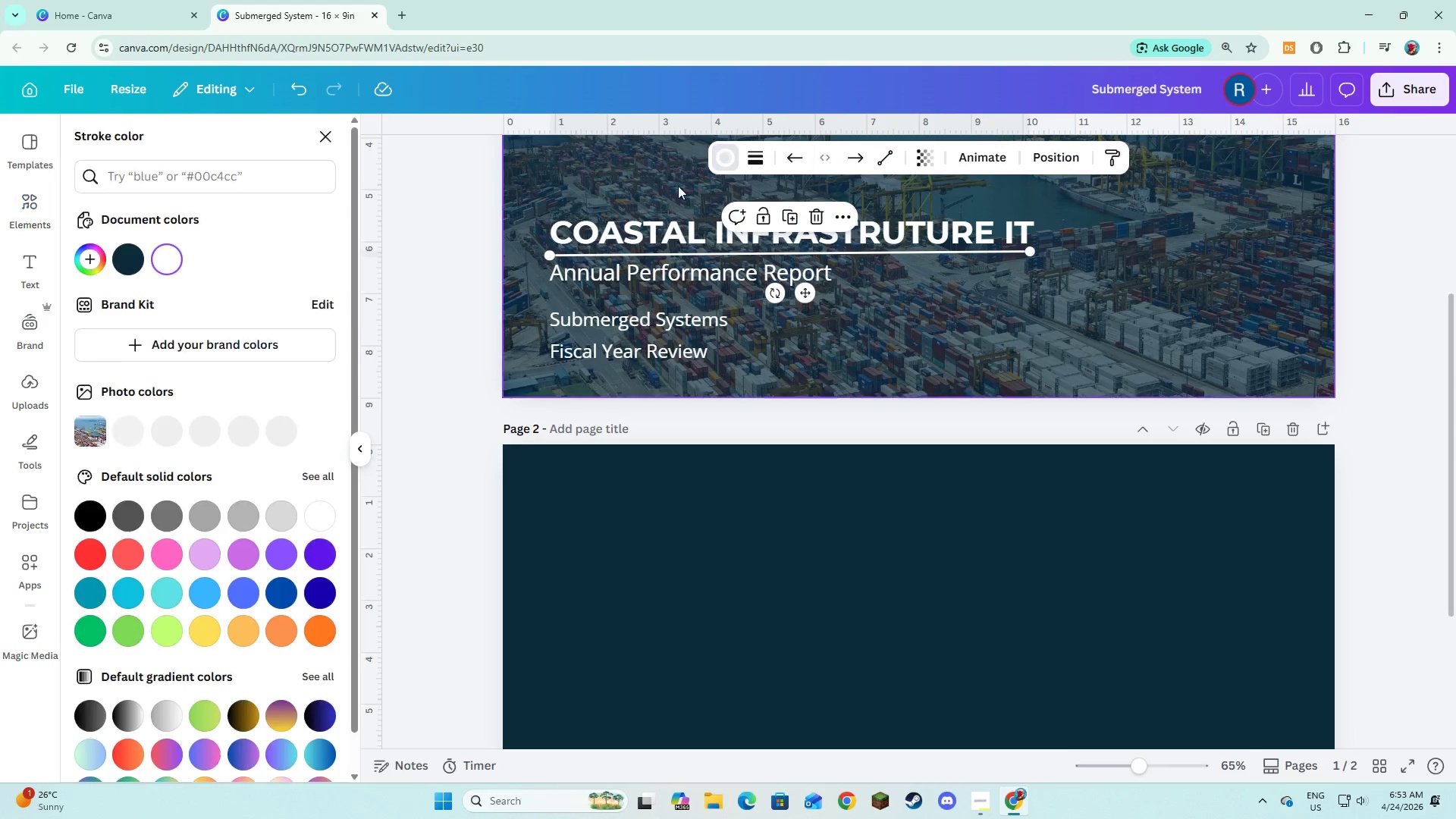 
hold_key(key=Space, duration=1.52)
 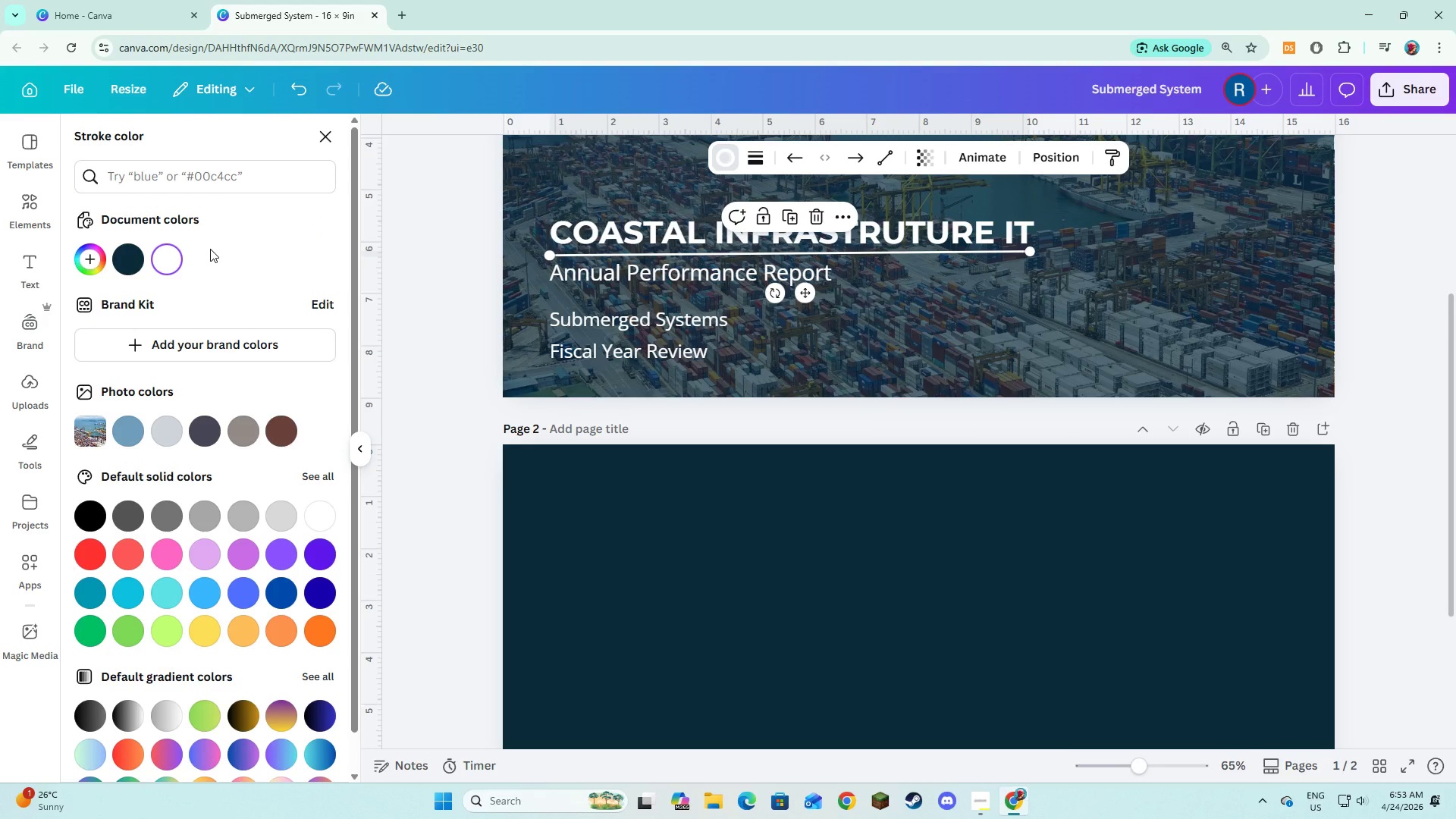 
hold_key(key=Space, duration=1.53)
 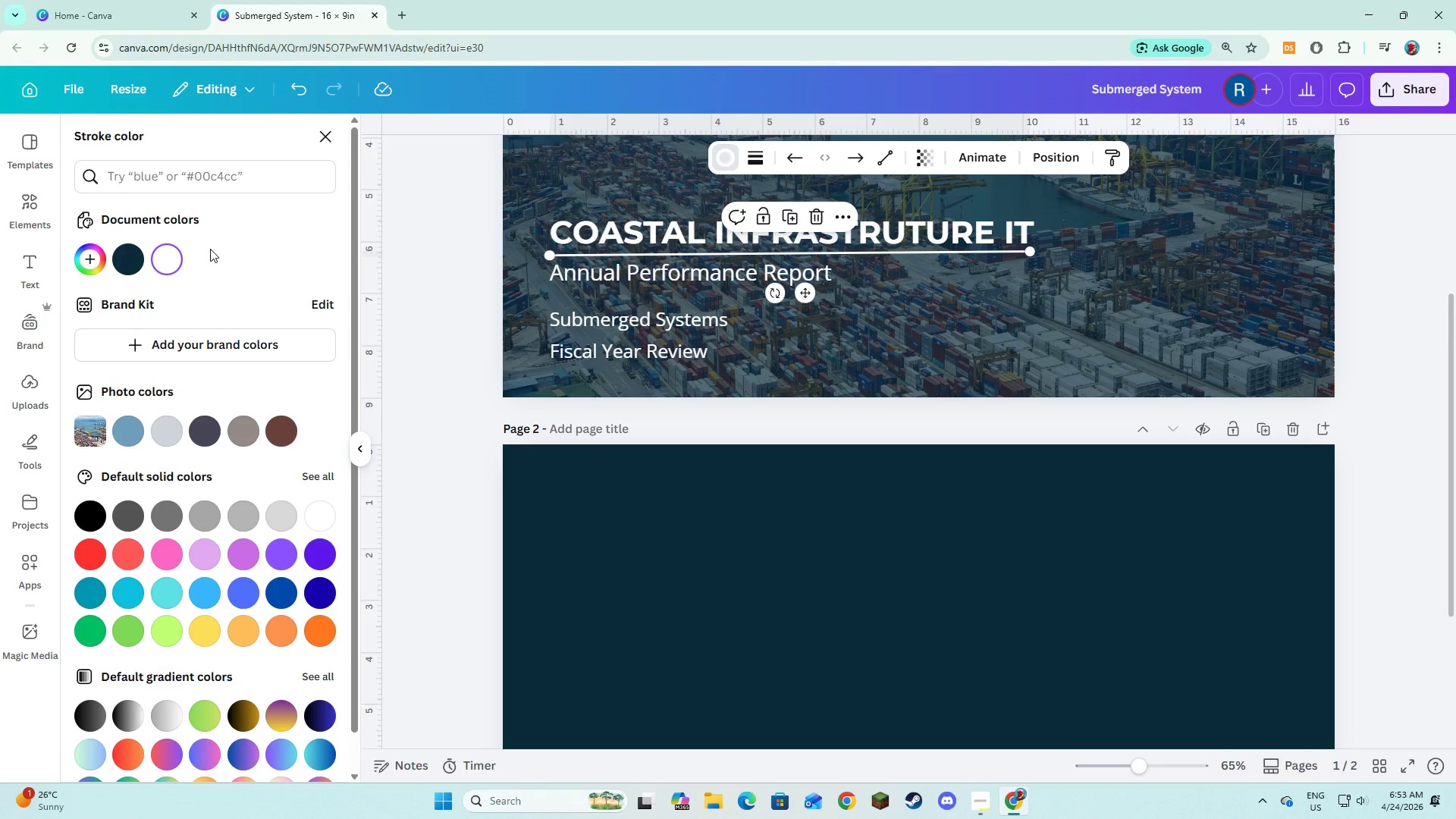 
hold_key(key=Space, duration=1.5)
 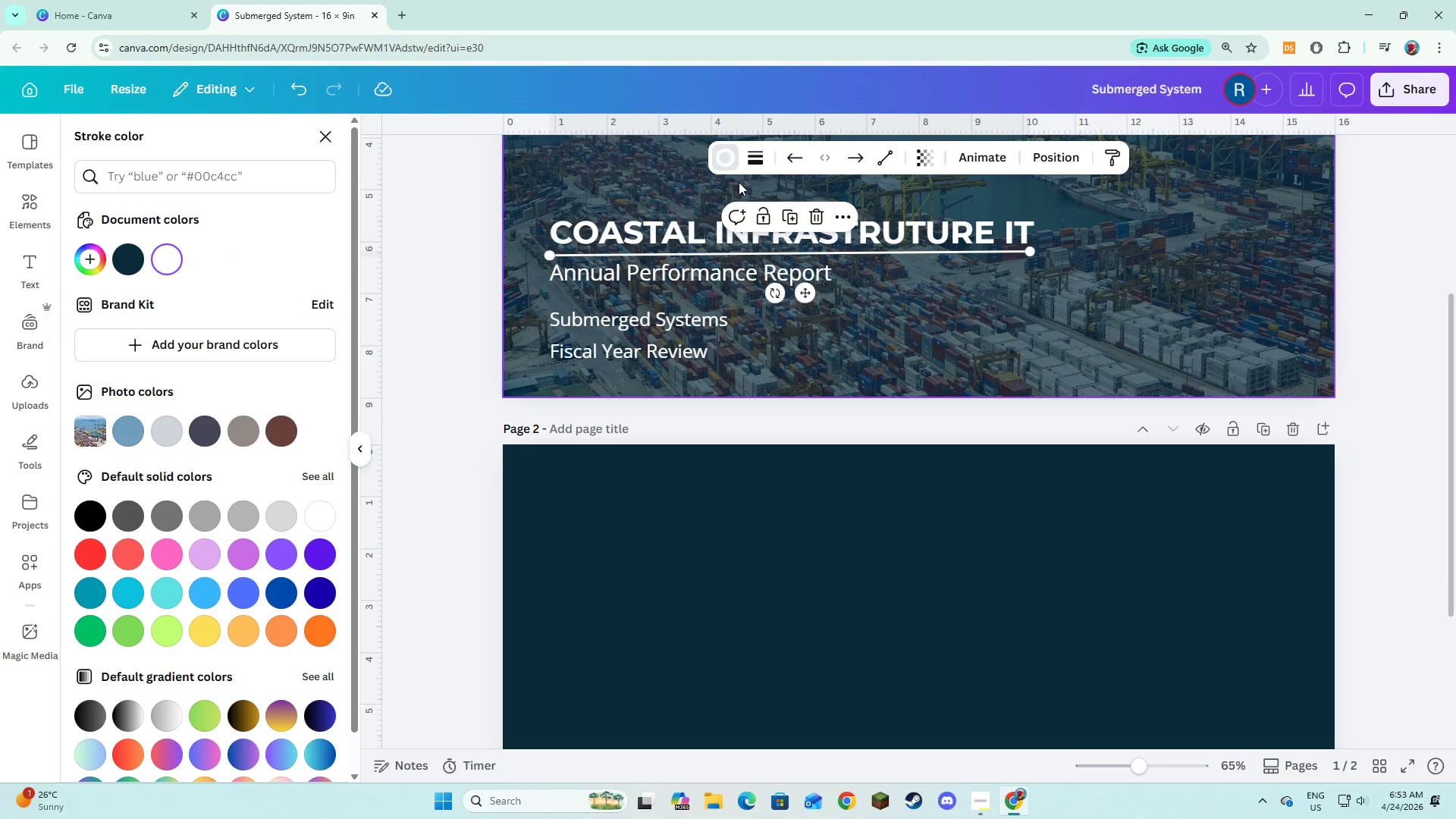 
hold_key(key=Space, duration=1.52)
 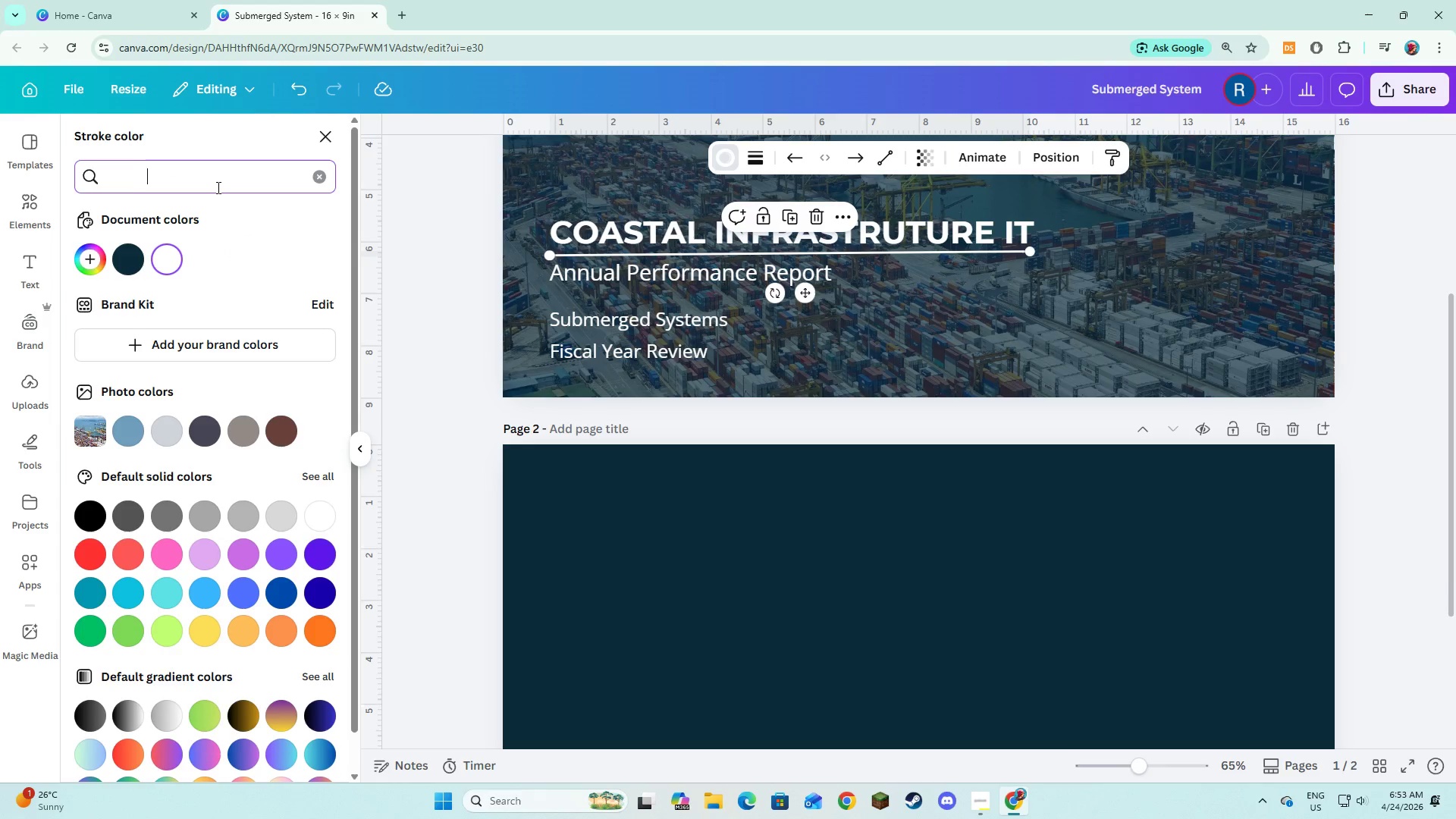 
hold_key(key=Space, duration=1.5)
 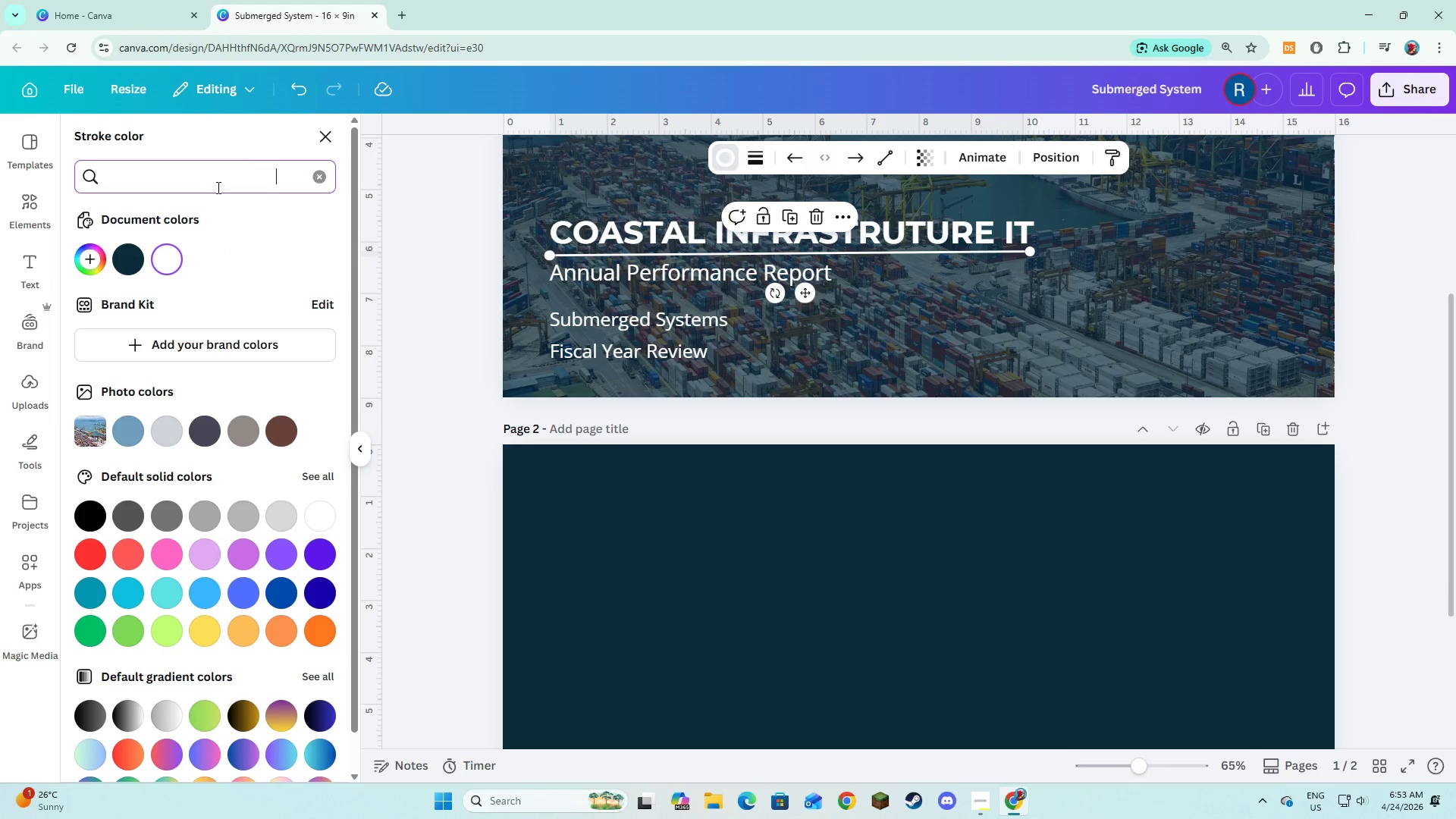 
left_click([217, 187])
 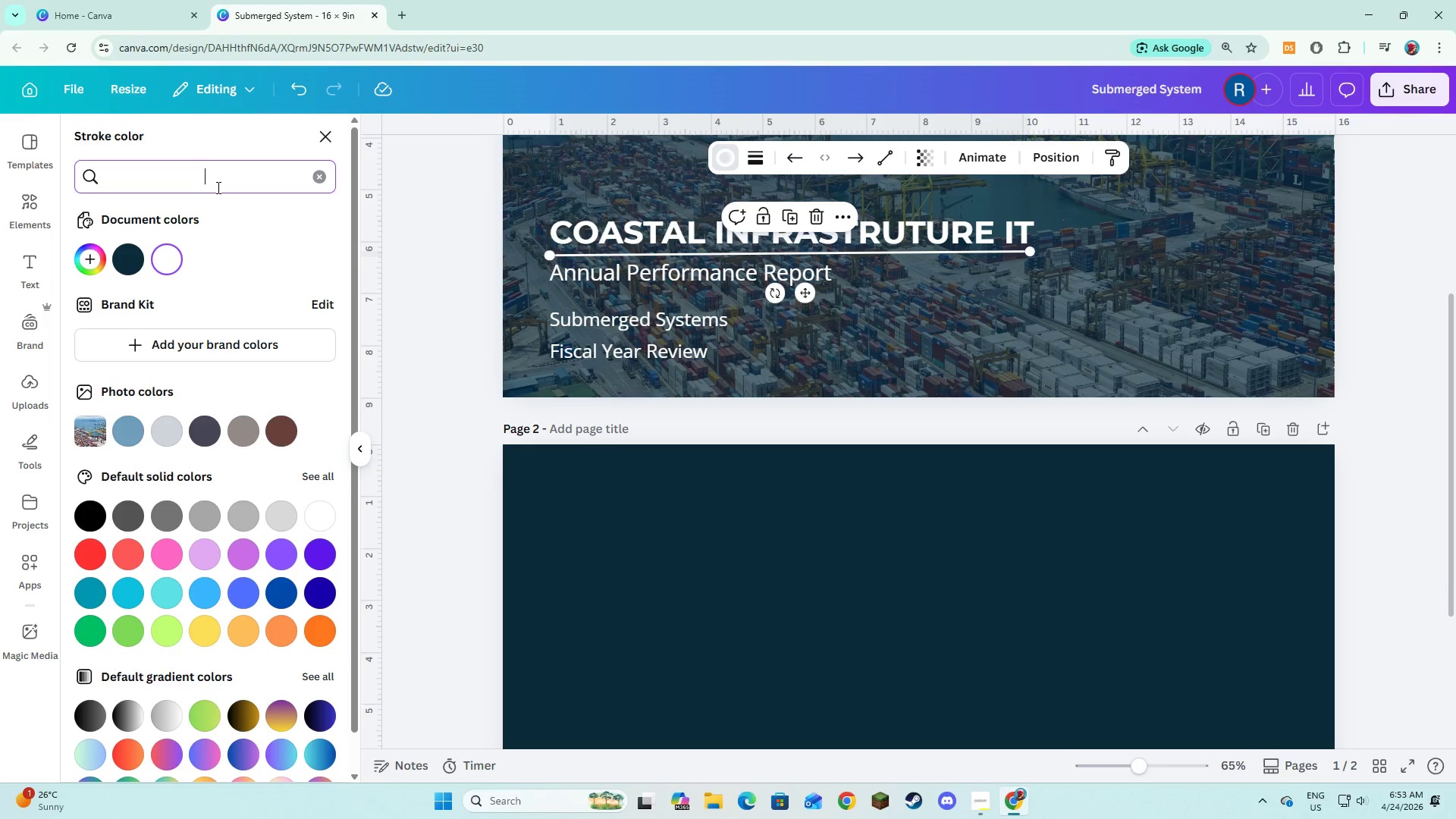 
hold_key(key=Space, duration=1.51)
 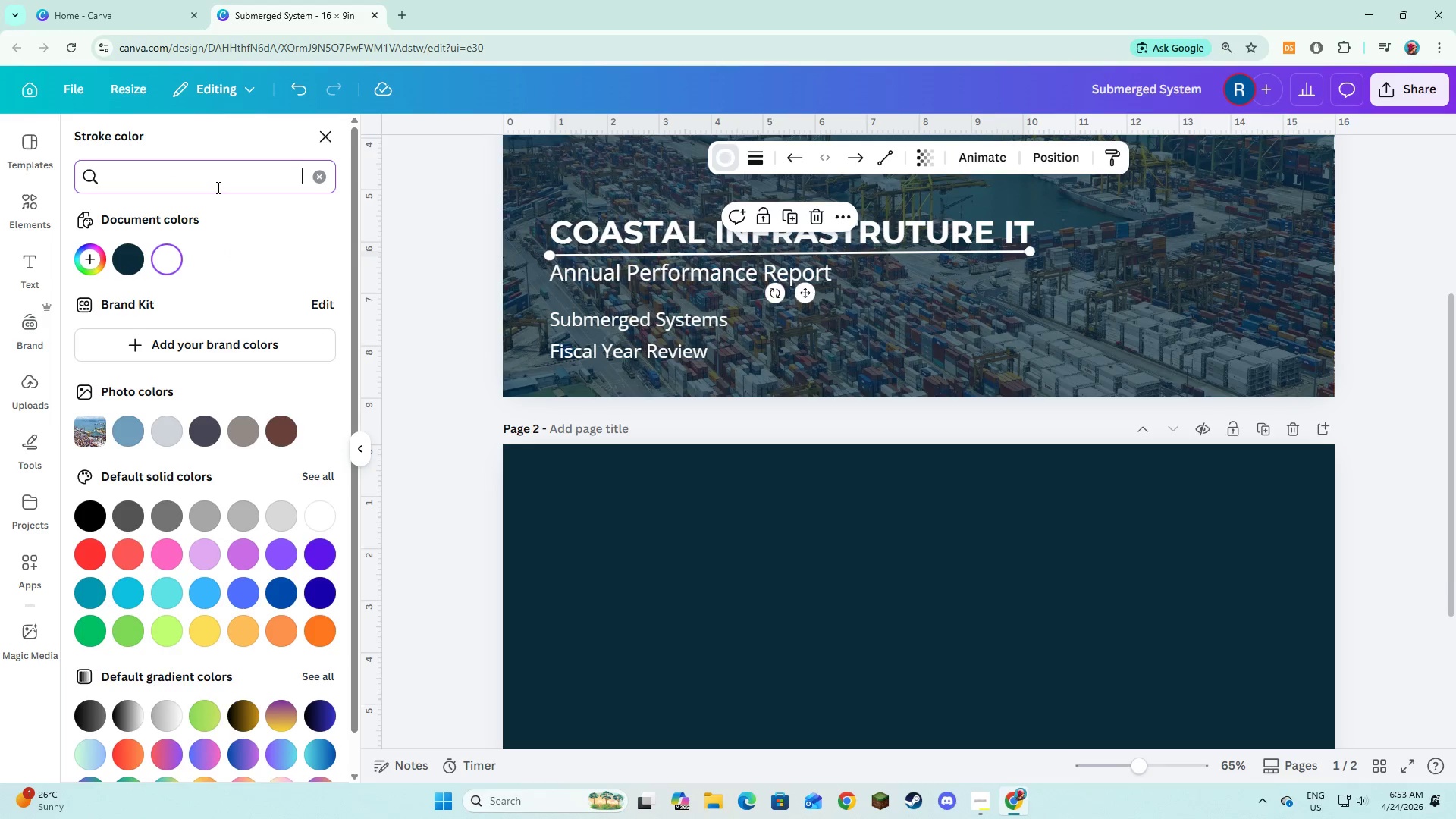 
hold_key(key=Space, duration=1.52)
 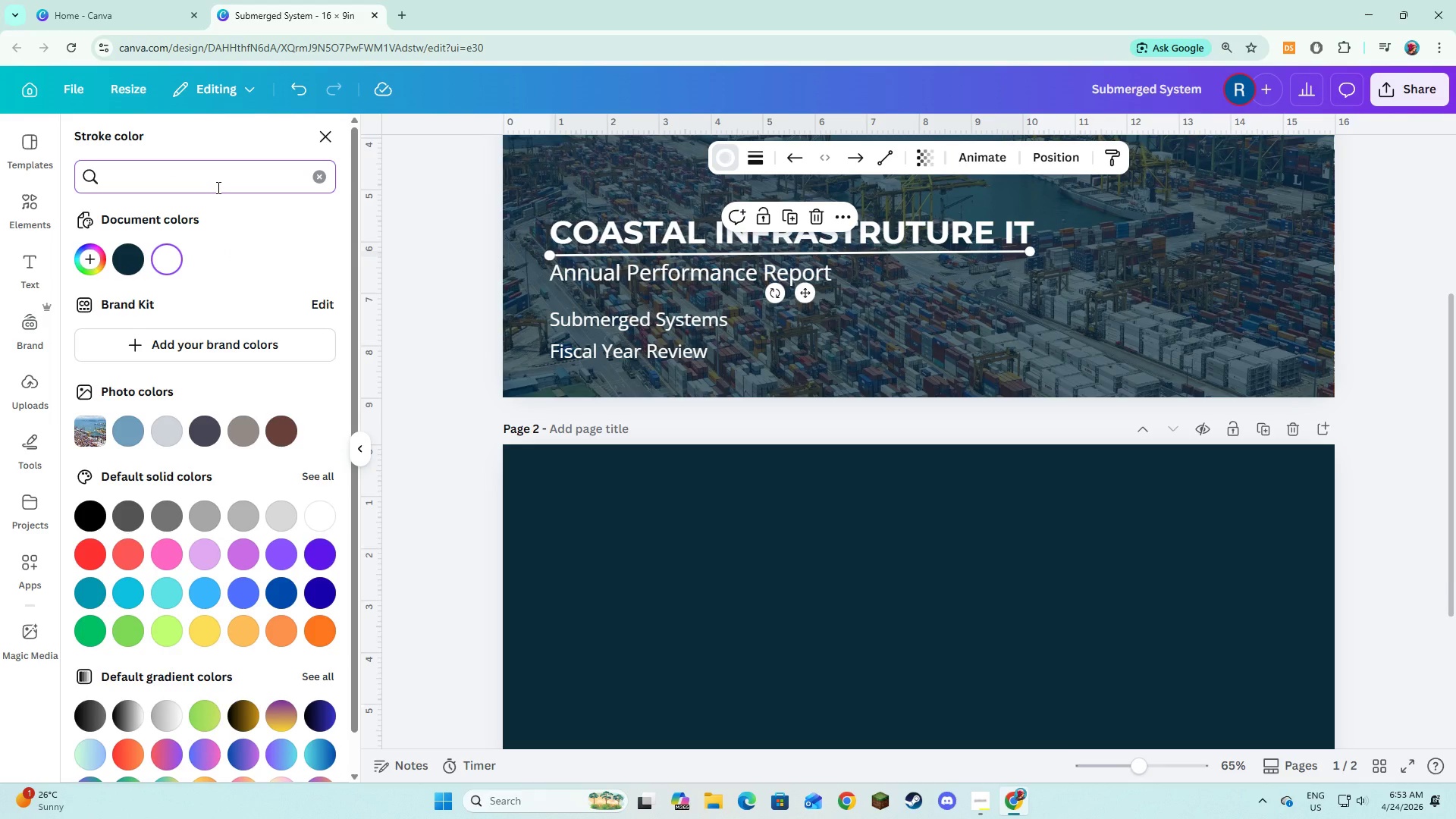 
hold_key(key=Space, duration=1.52)
 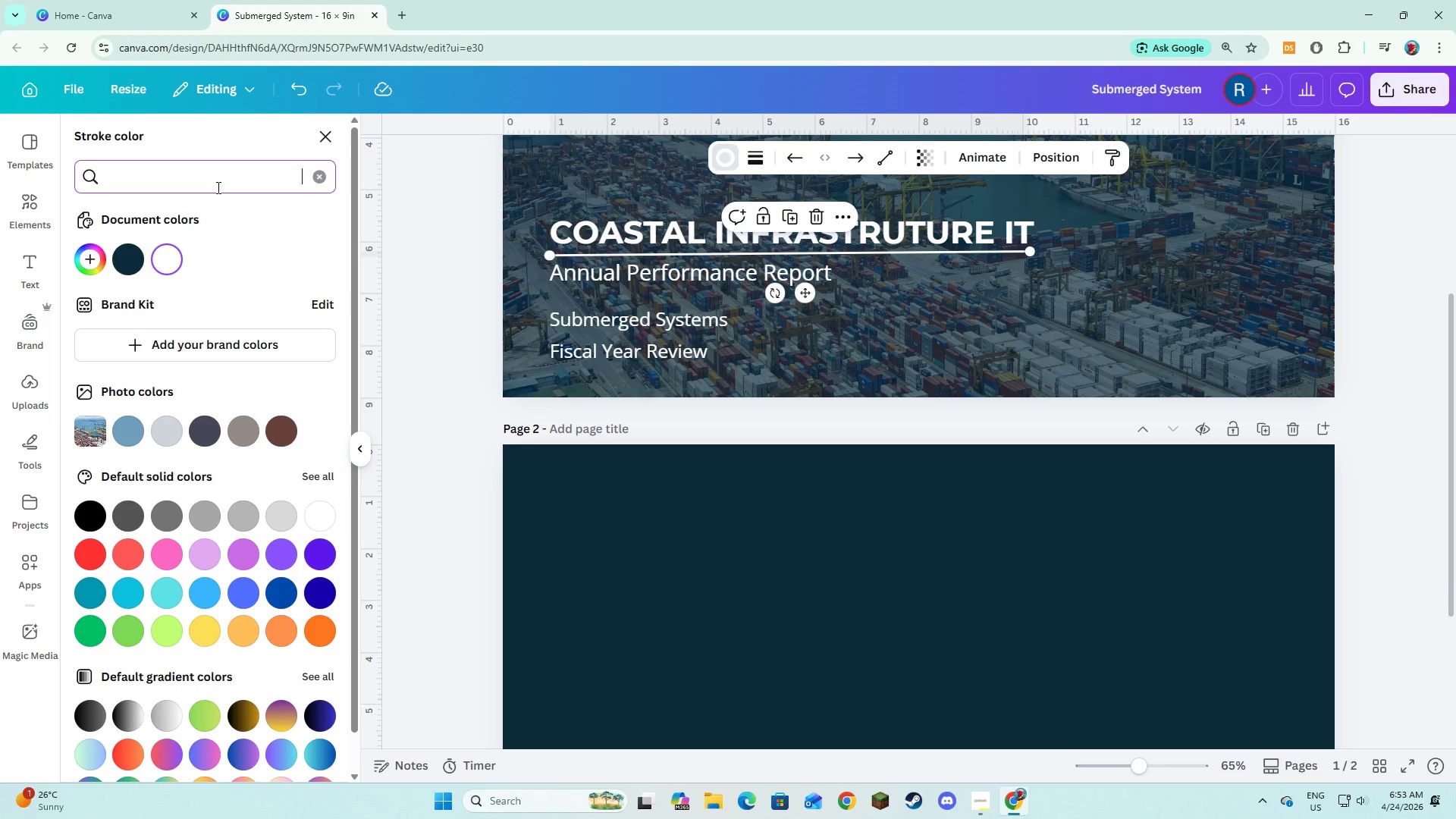 
hold_key(key=Space, duration=1.51)
 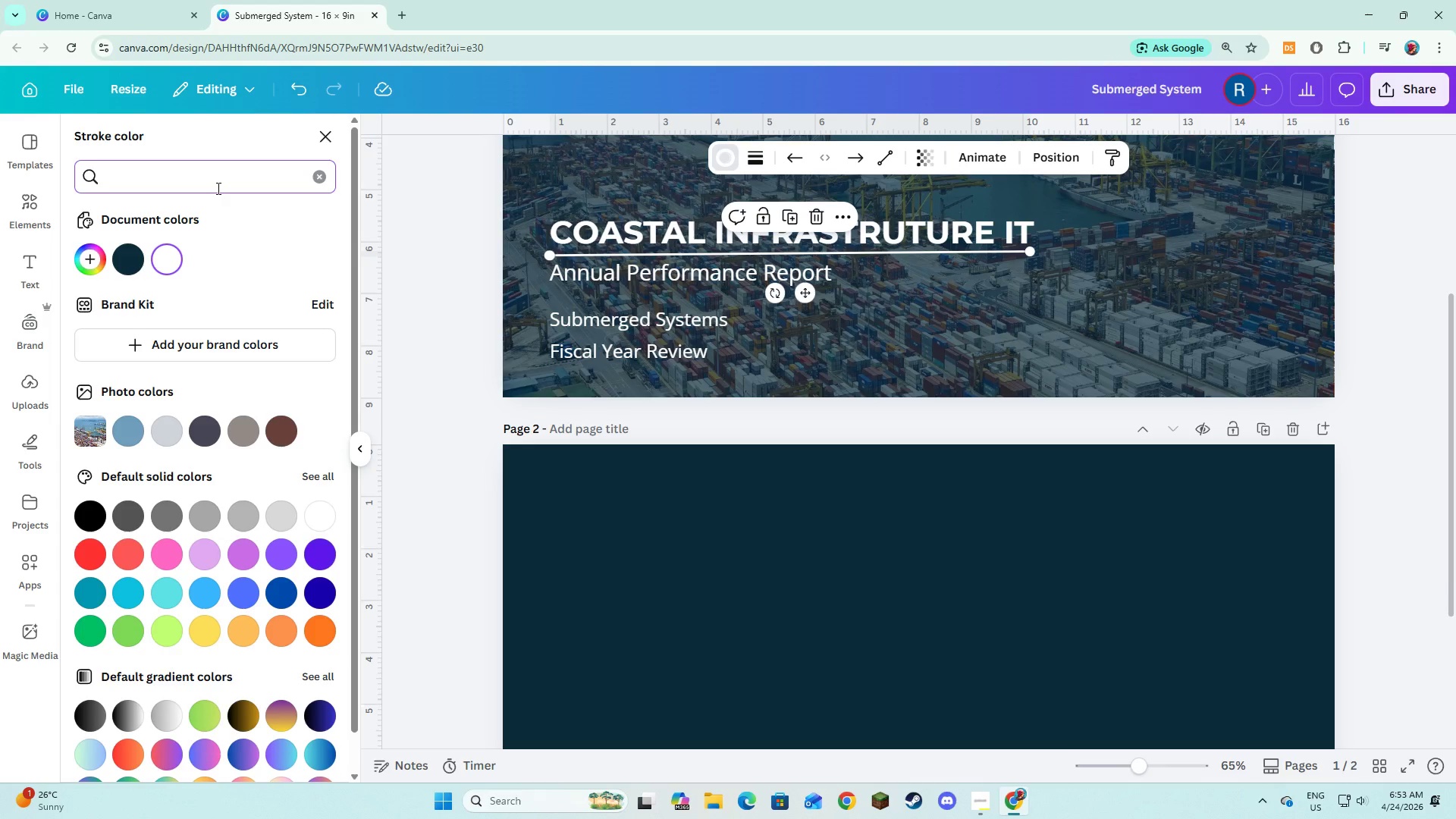 
hold_key(key=Space, duration=1.5)
 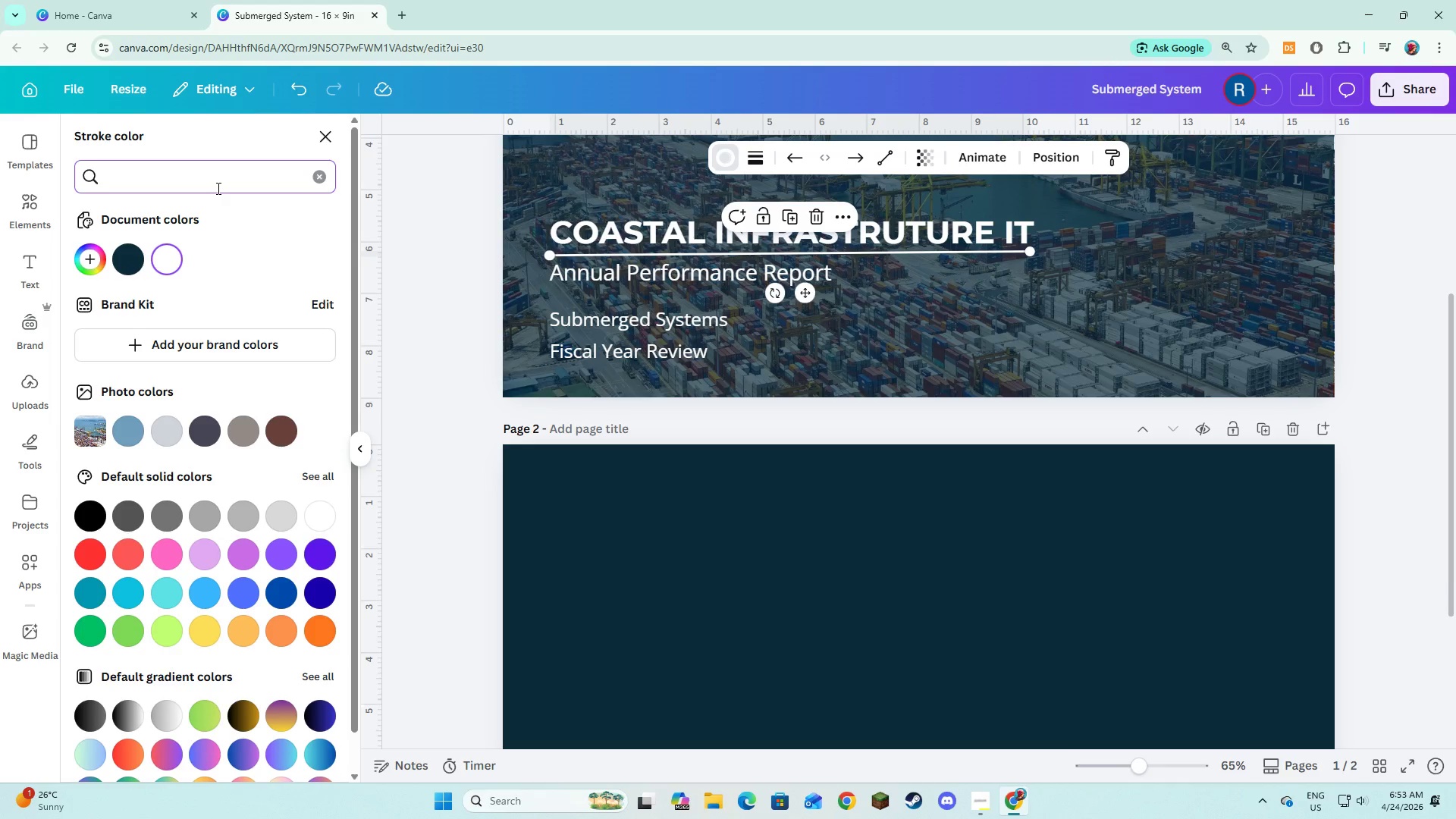 
left_click([217, 188])
 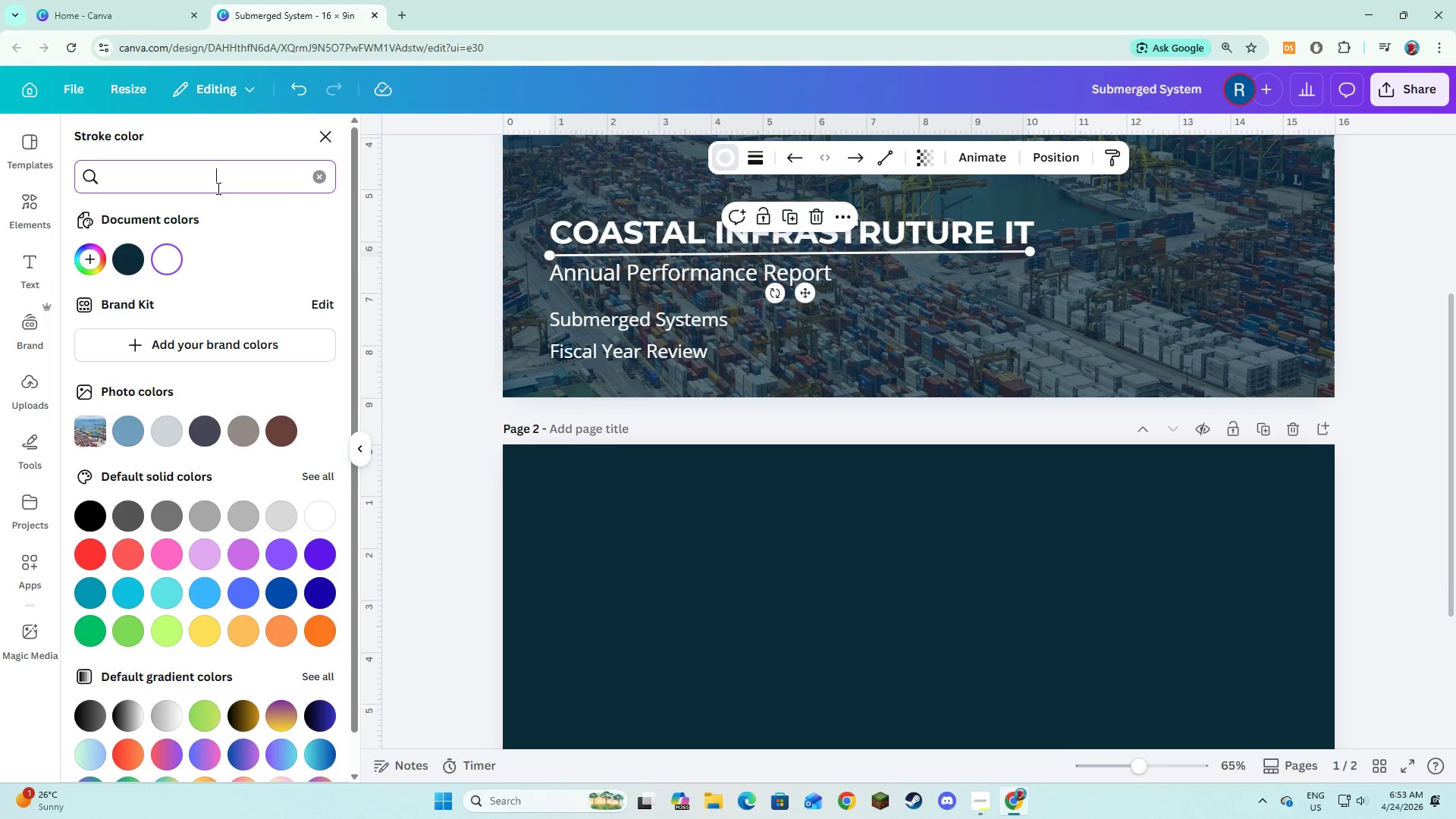 
hold_key(key=Space, duration=16.27)
 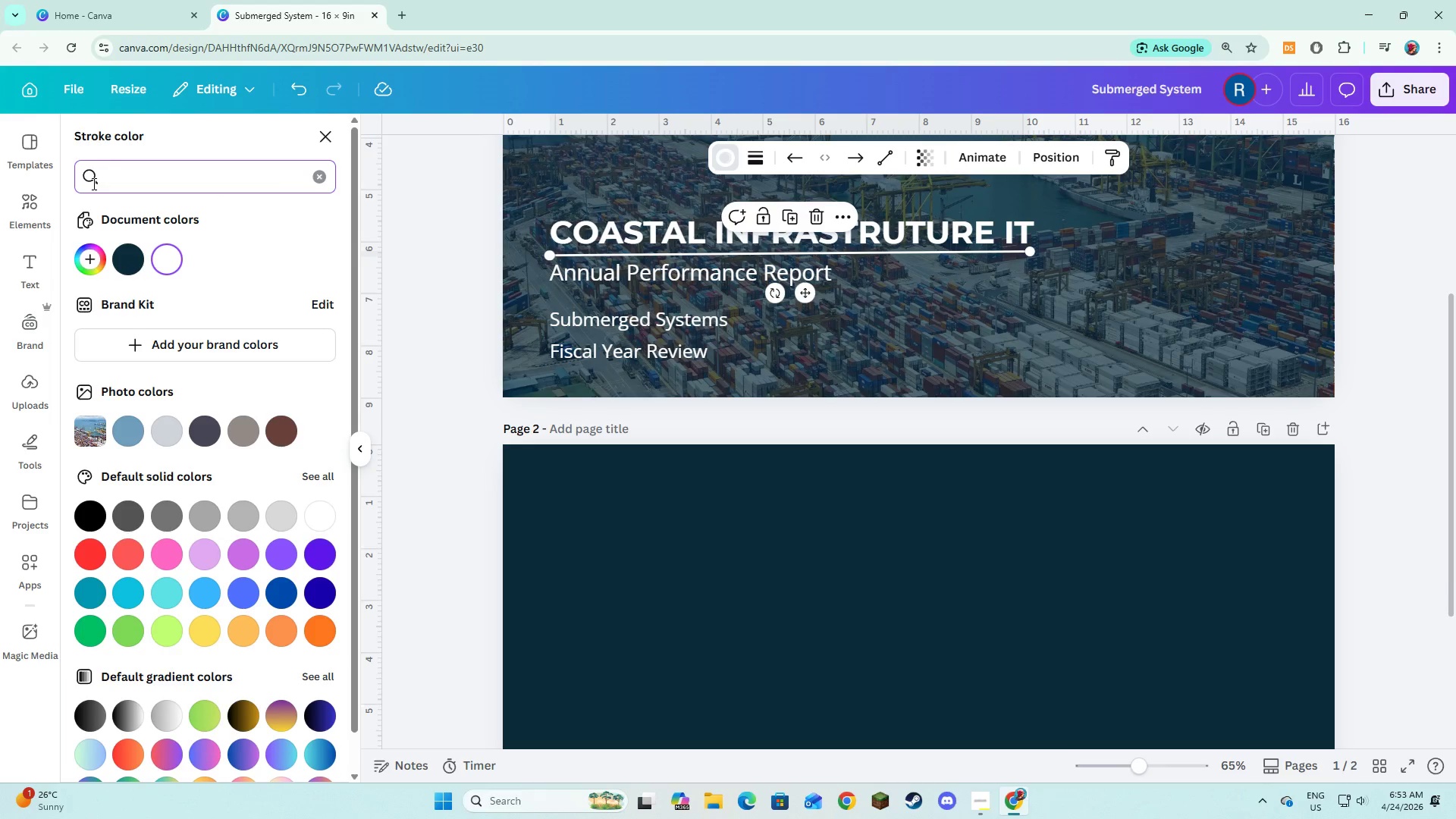 
type(#2ec4c7)
 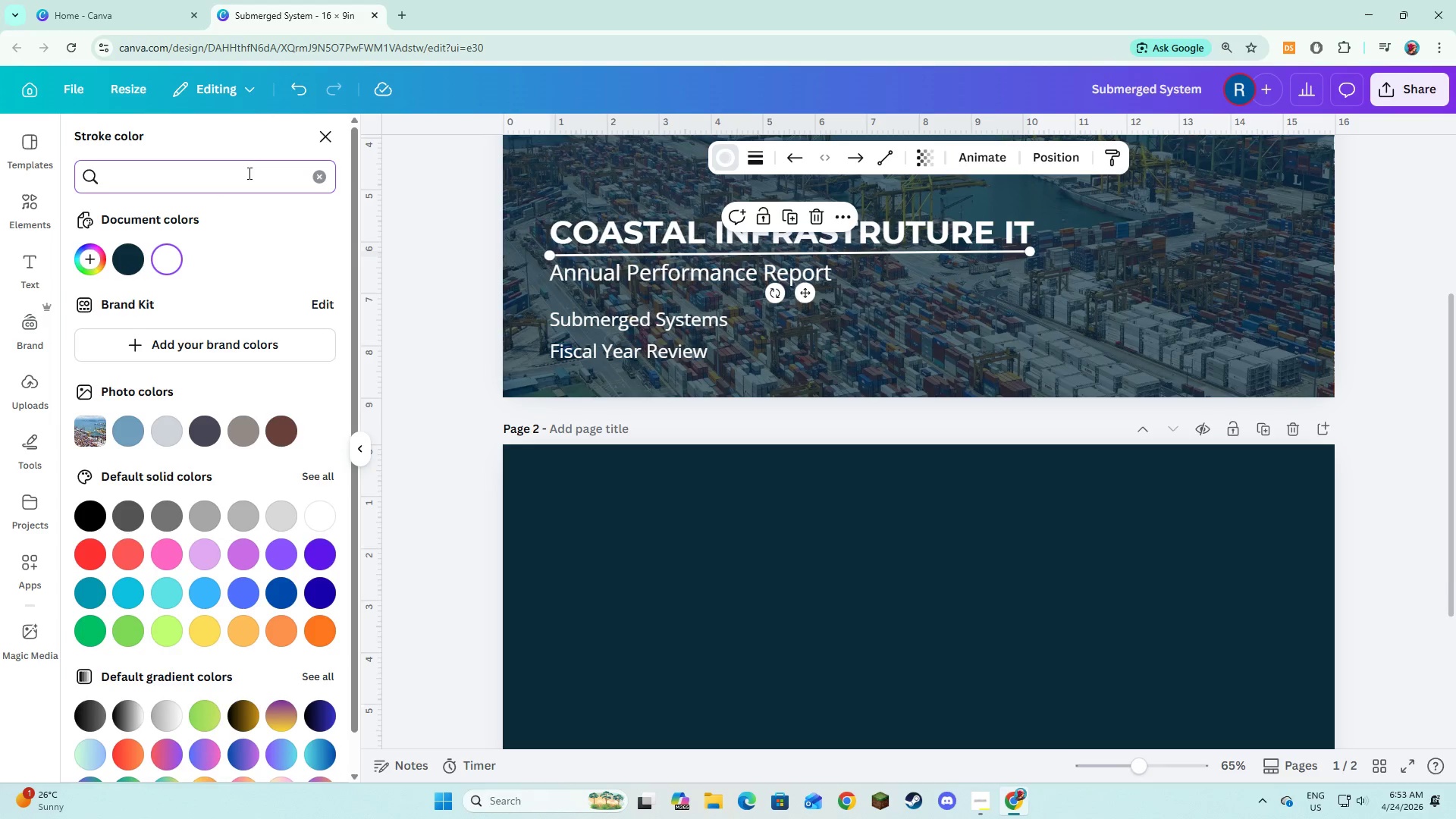 
left_click_drag(start_coordinate=[247, 174], to_coordinate=[93, 184])
 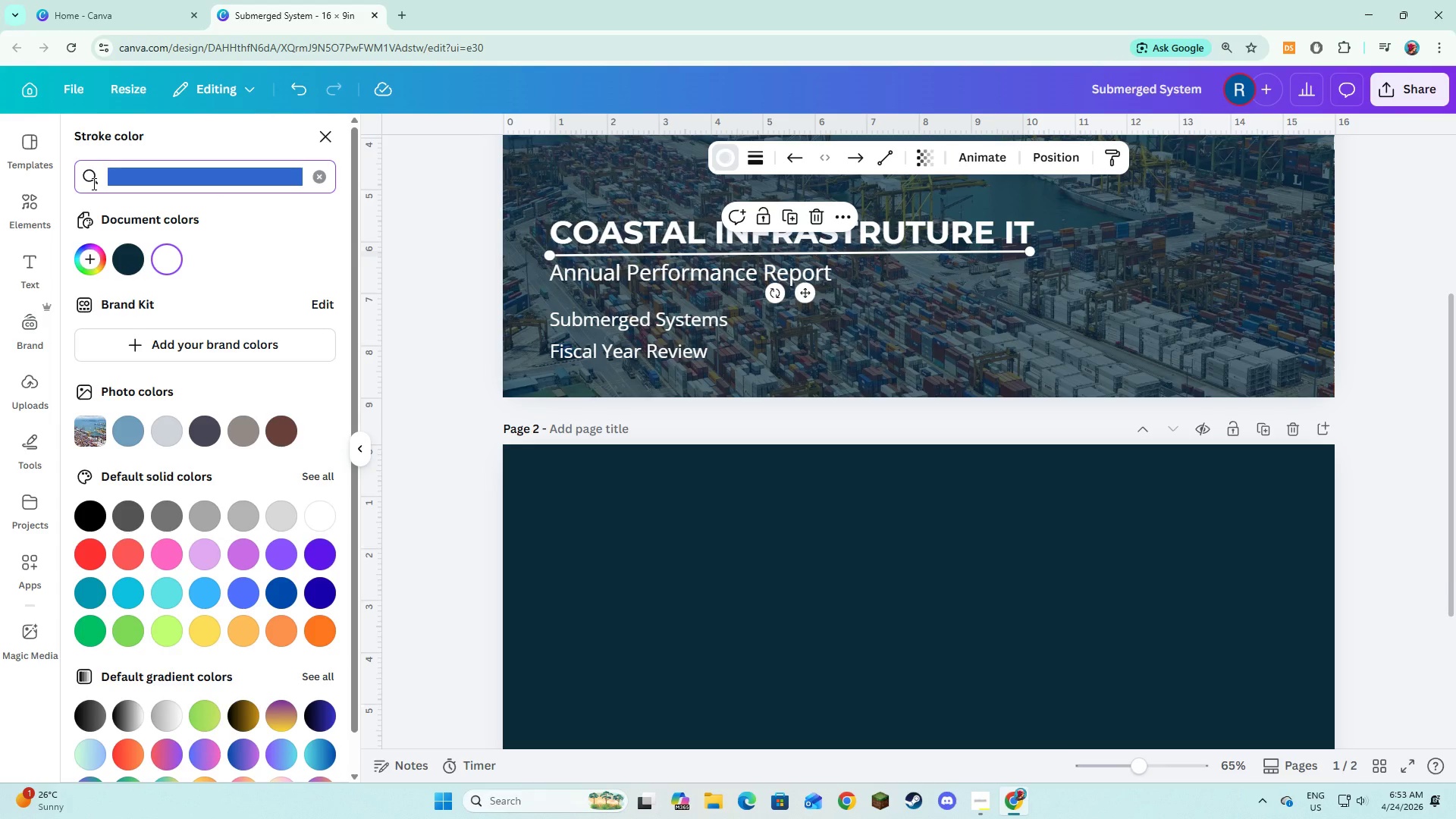 
key(Backspace)
 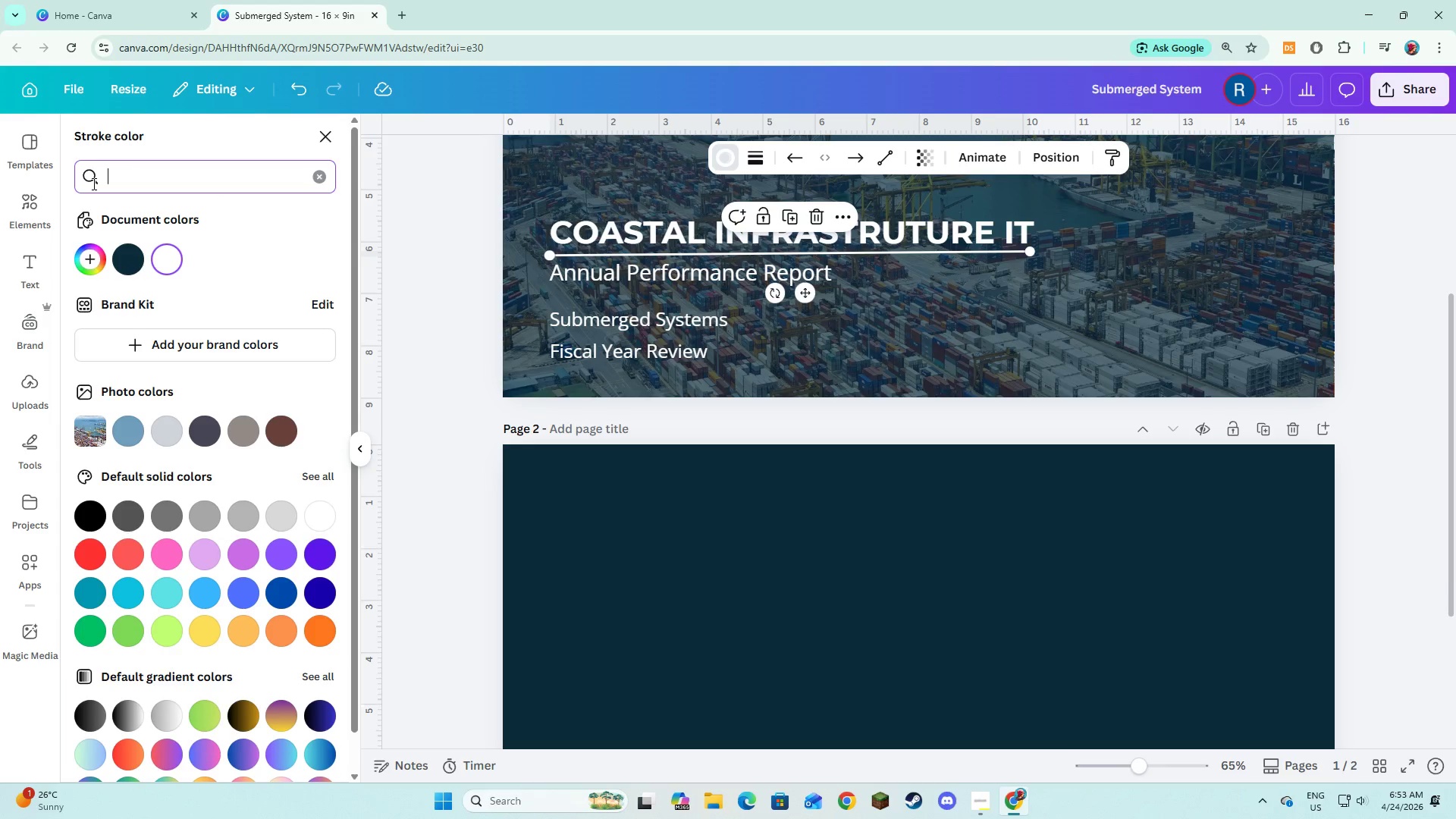 
key(Backspace)
 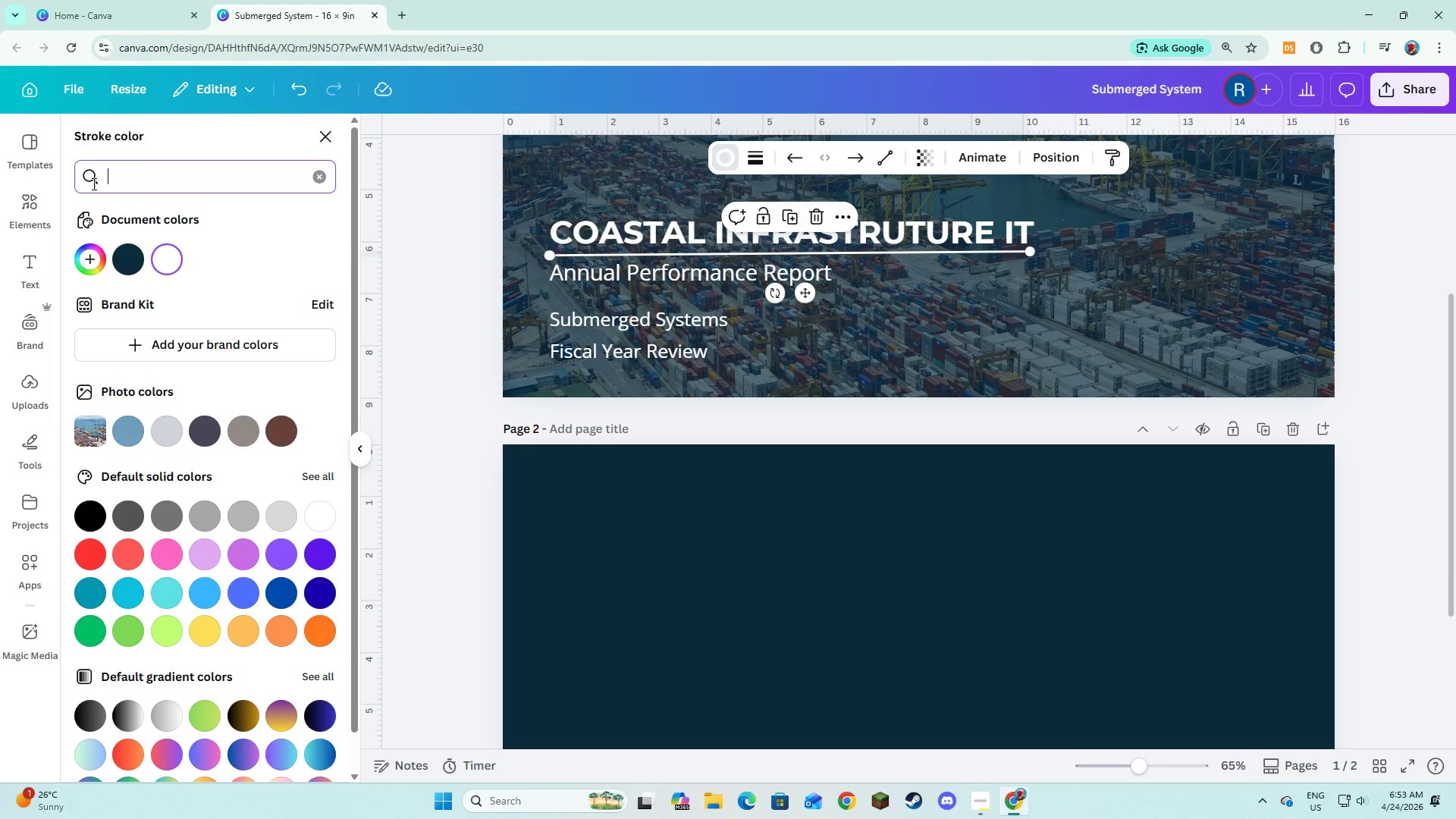 
key(Shift+ShiftLeft)
 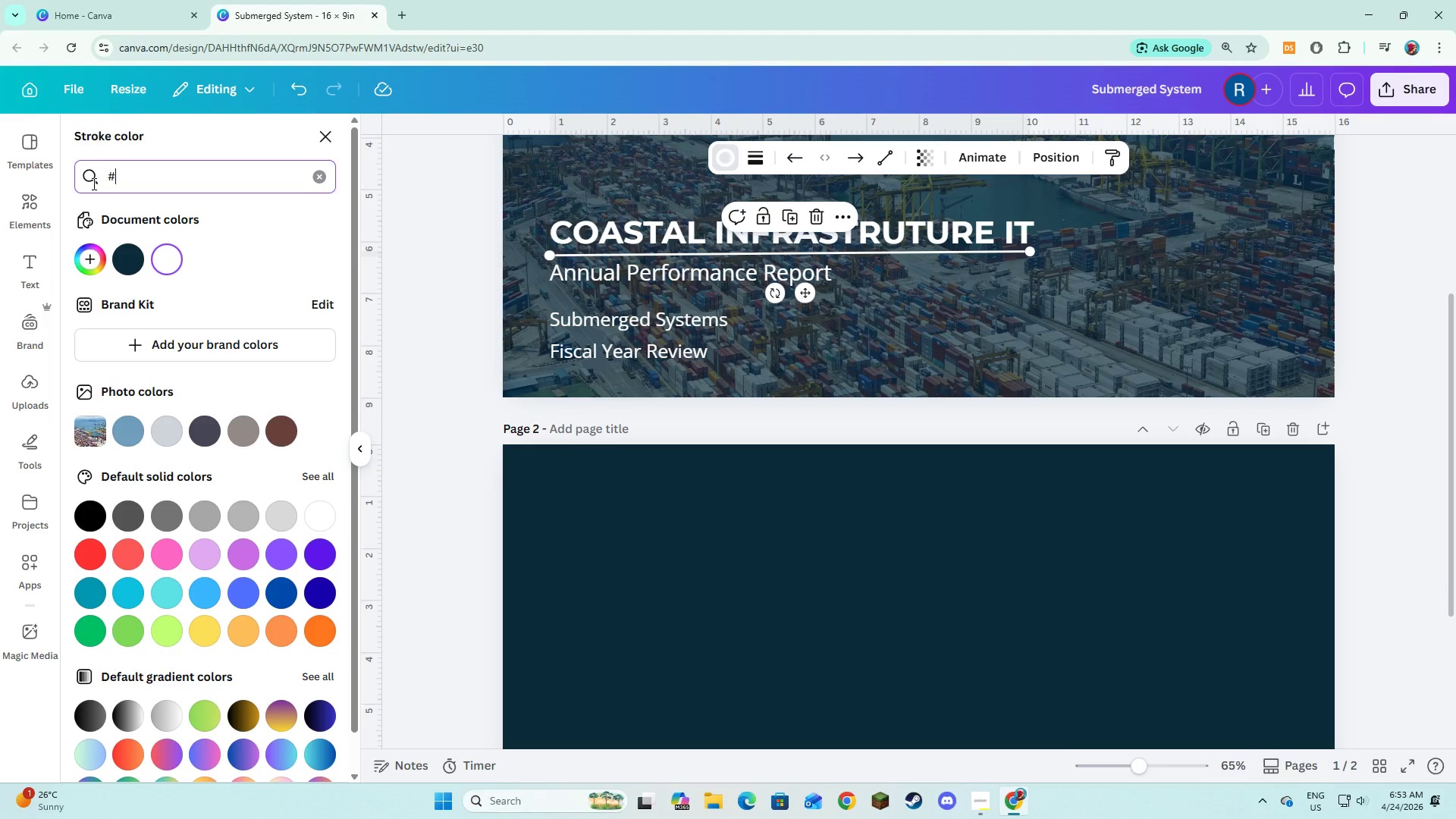 
key(Shift+3)
 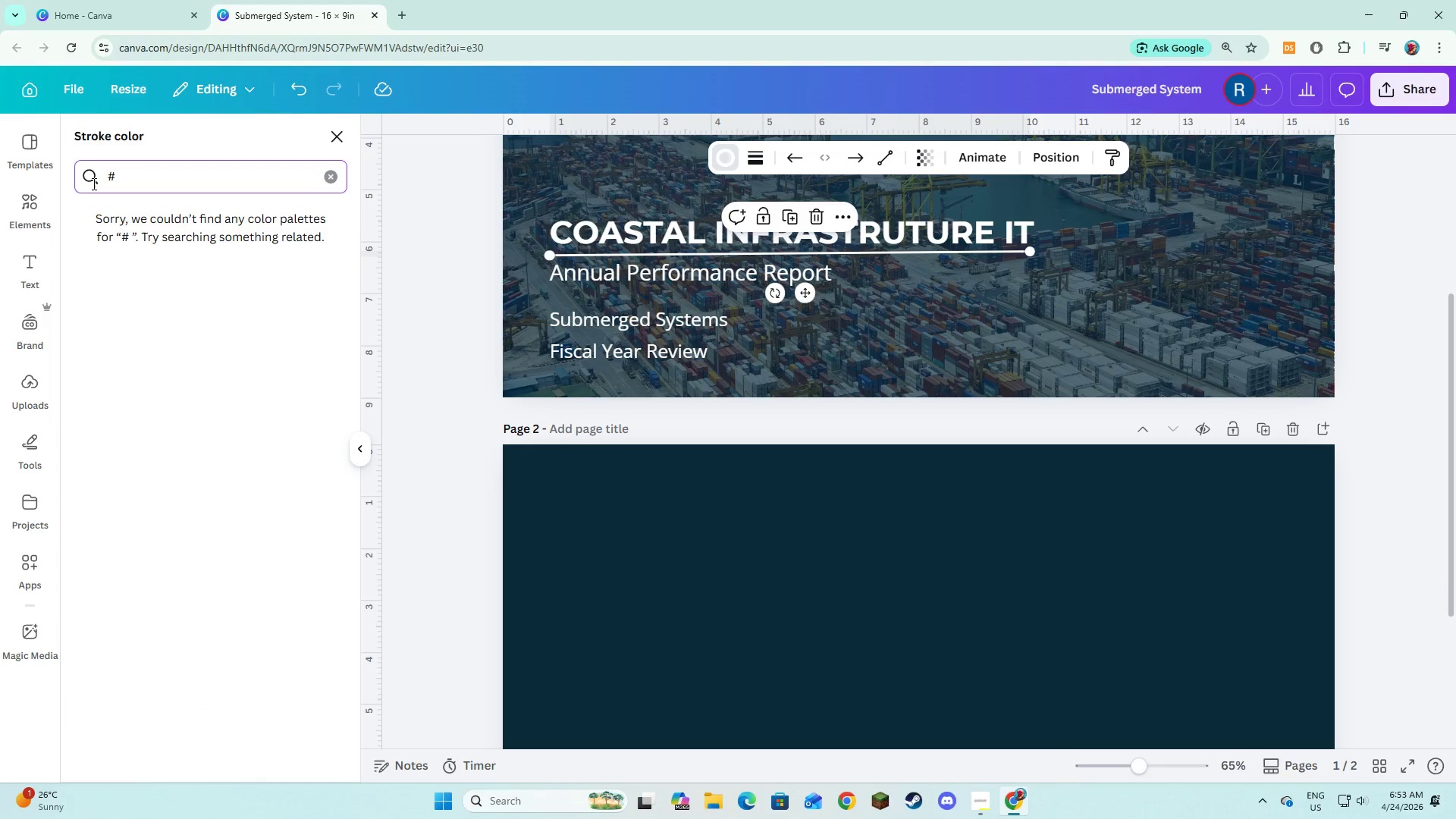 
type(2ec4)
 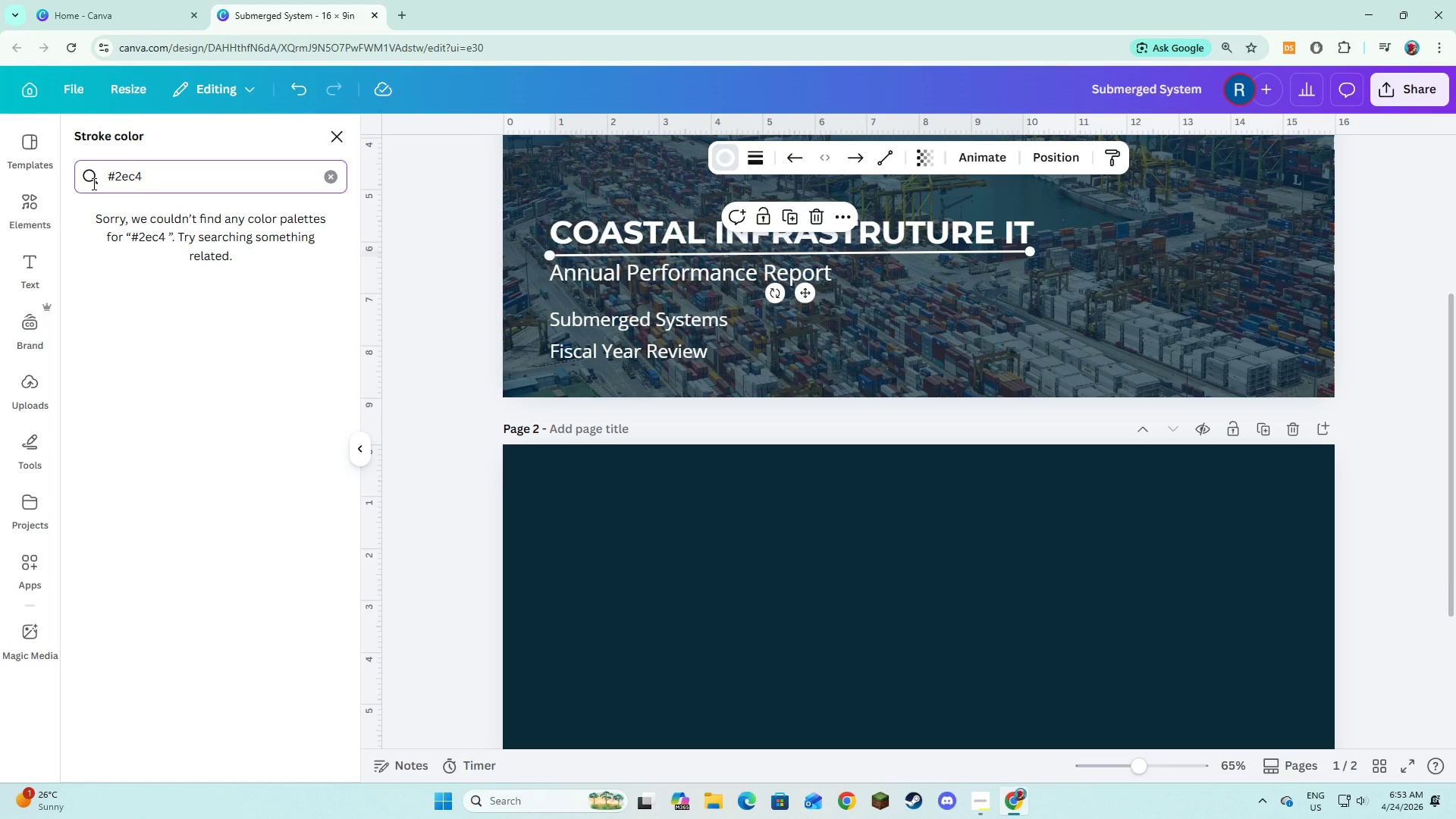 
wait(7.55)
 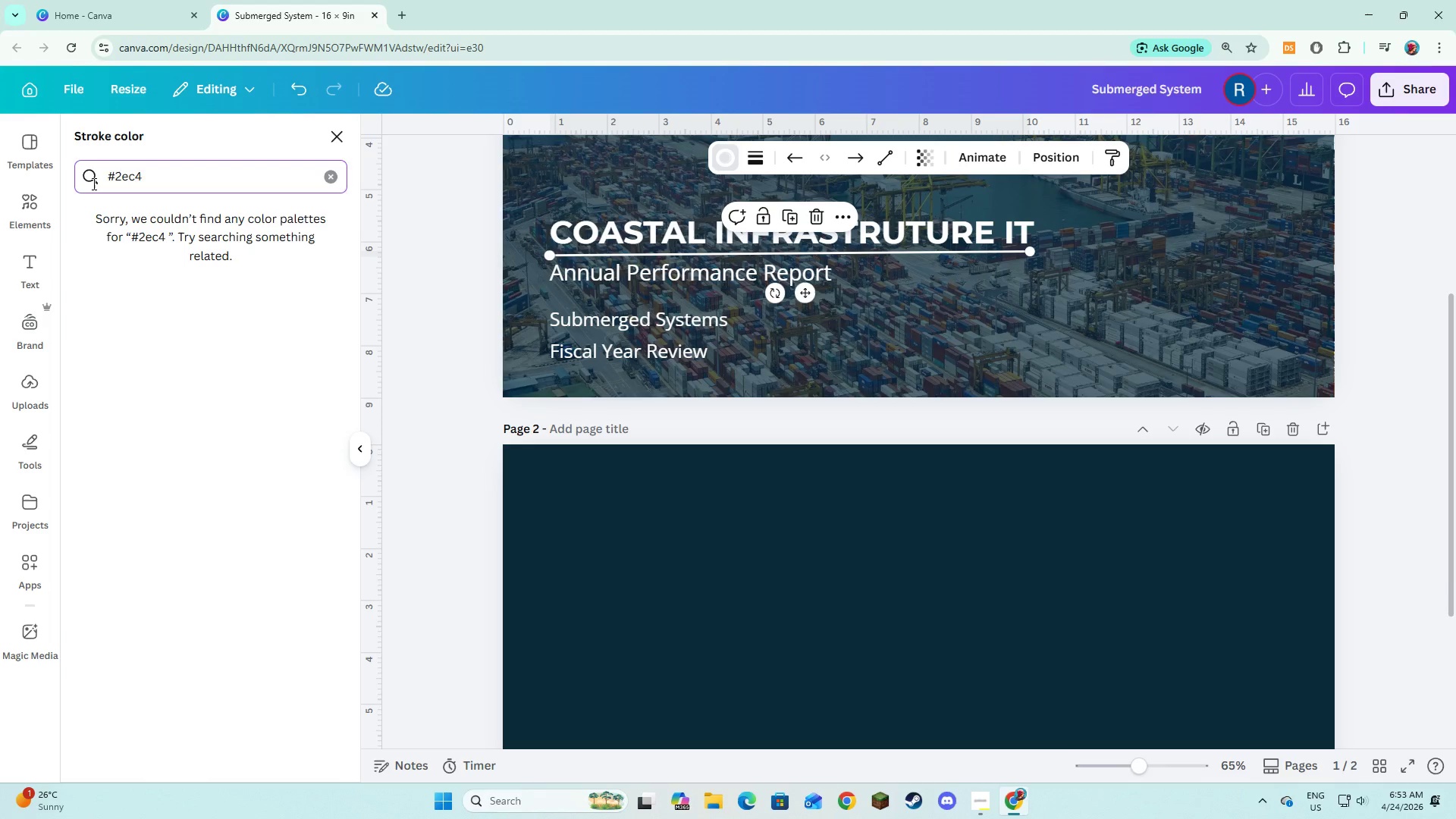 
key(Alt+AltLeft)
 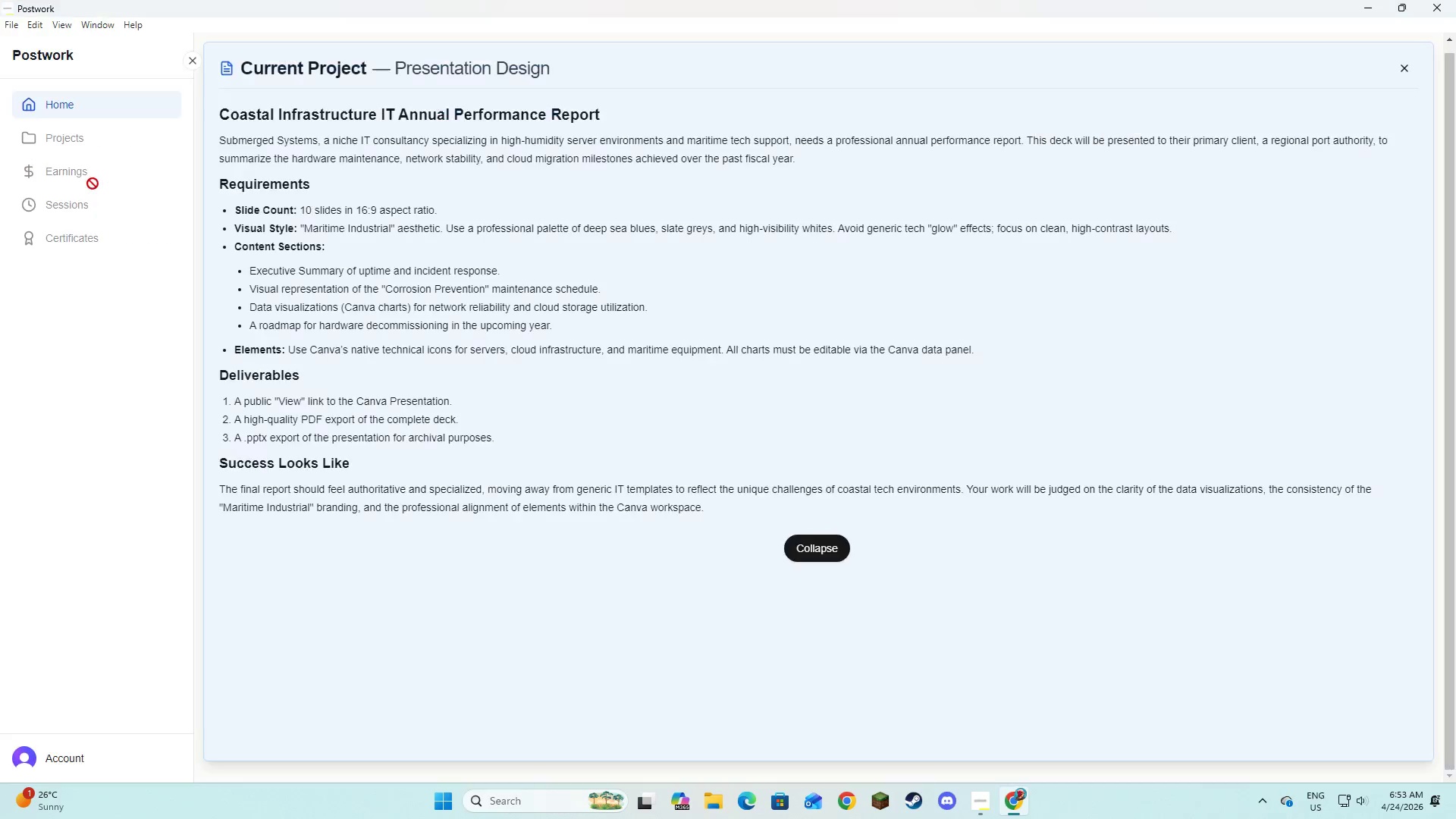 
key(Alt+Tab)